 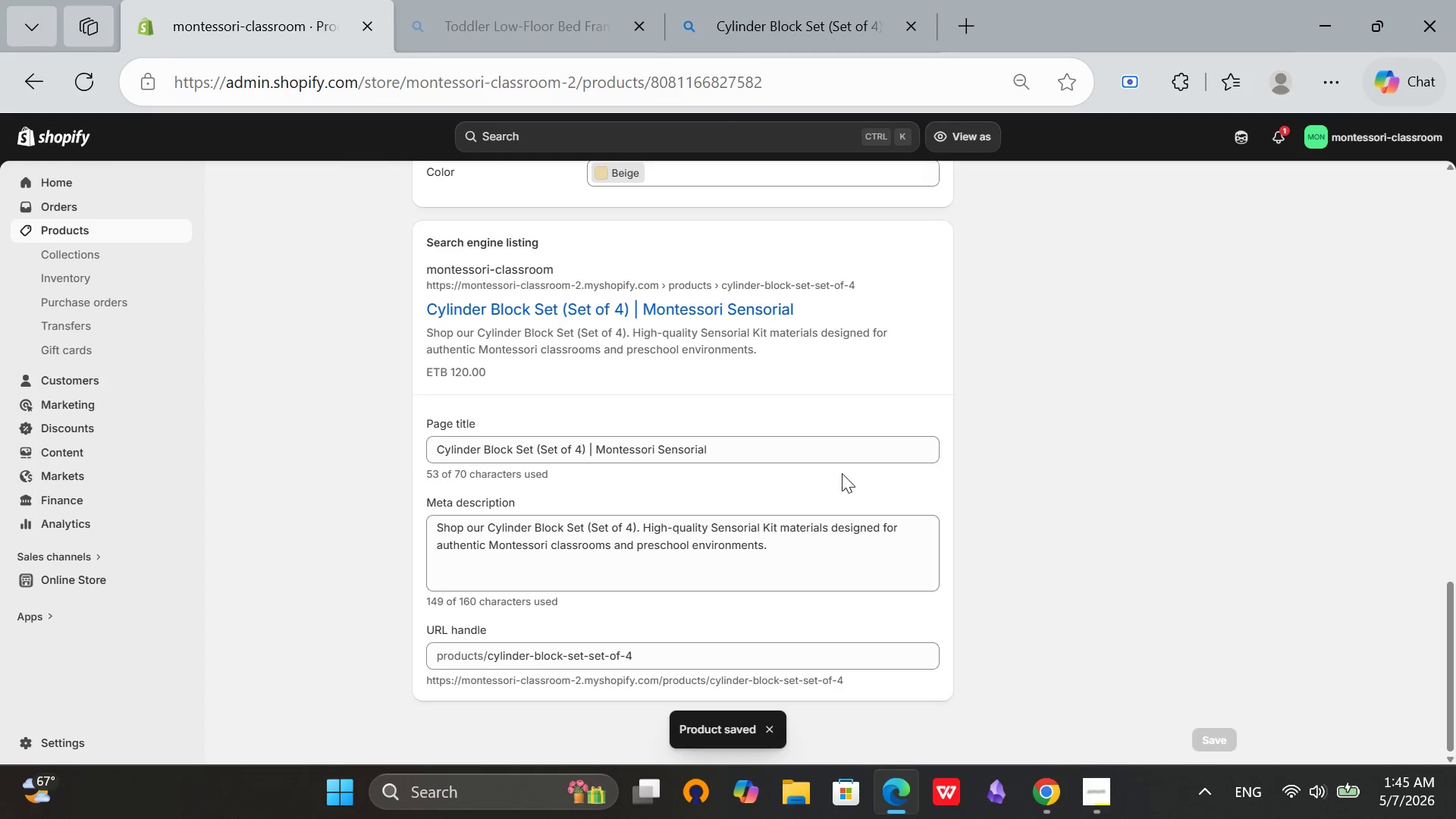 
scroll: coordinate [851, 447], scroll_direction: up, amount: 18.0
 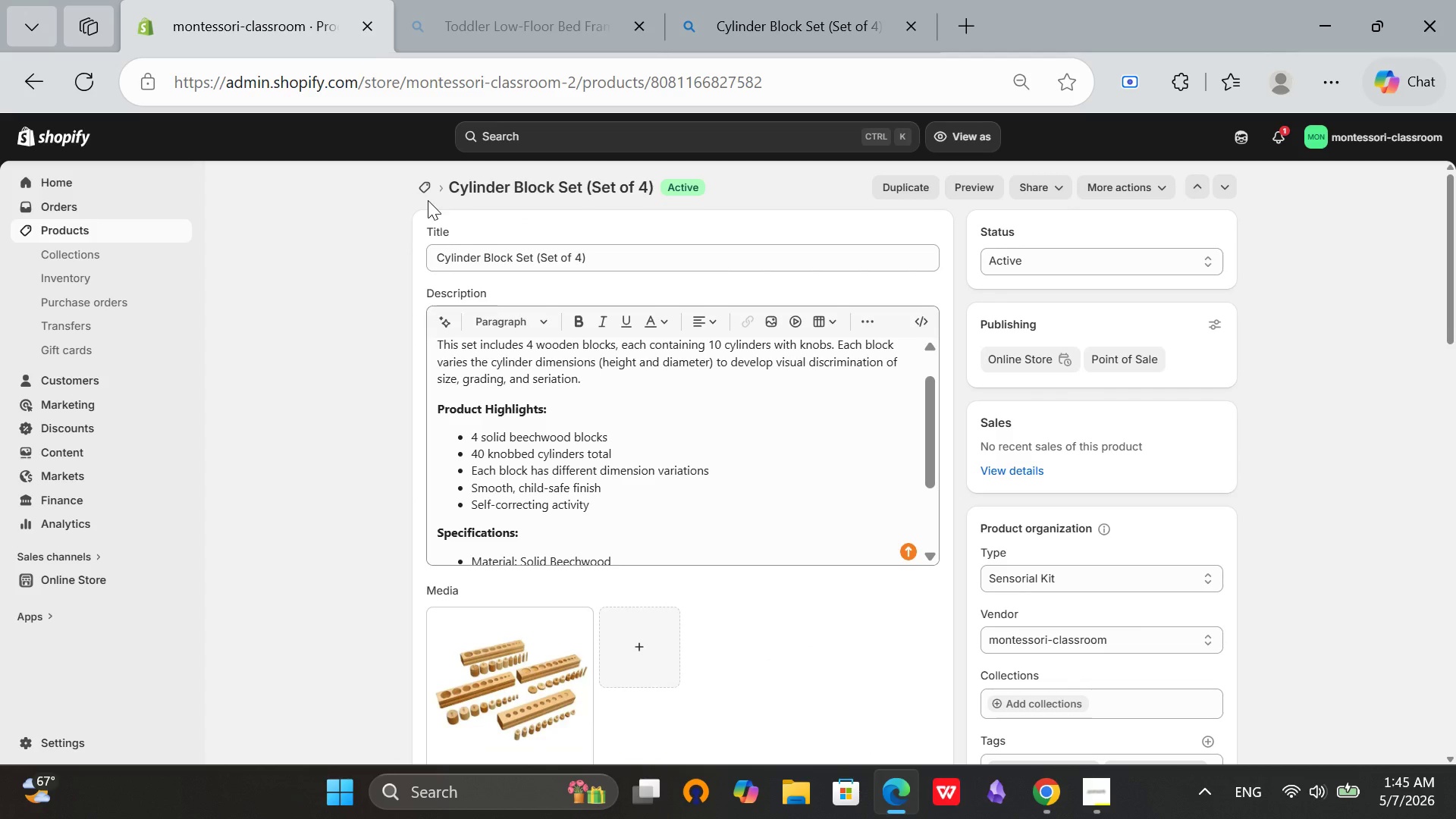 
left_click([424, 199])
 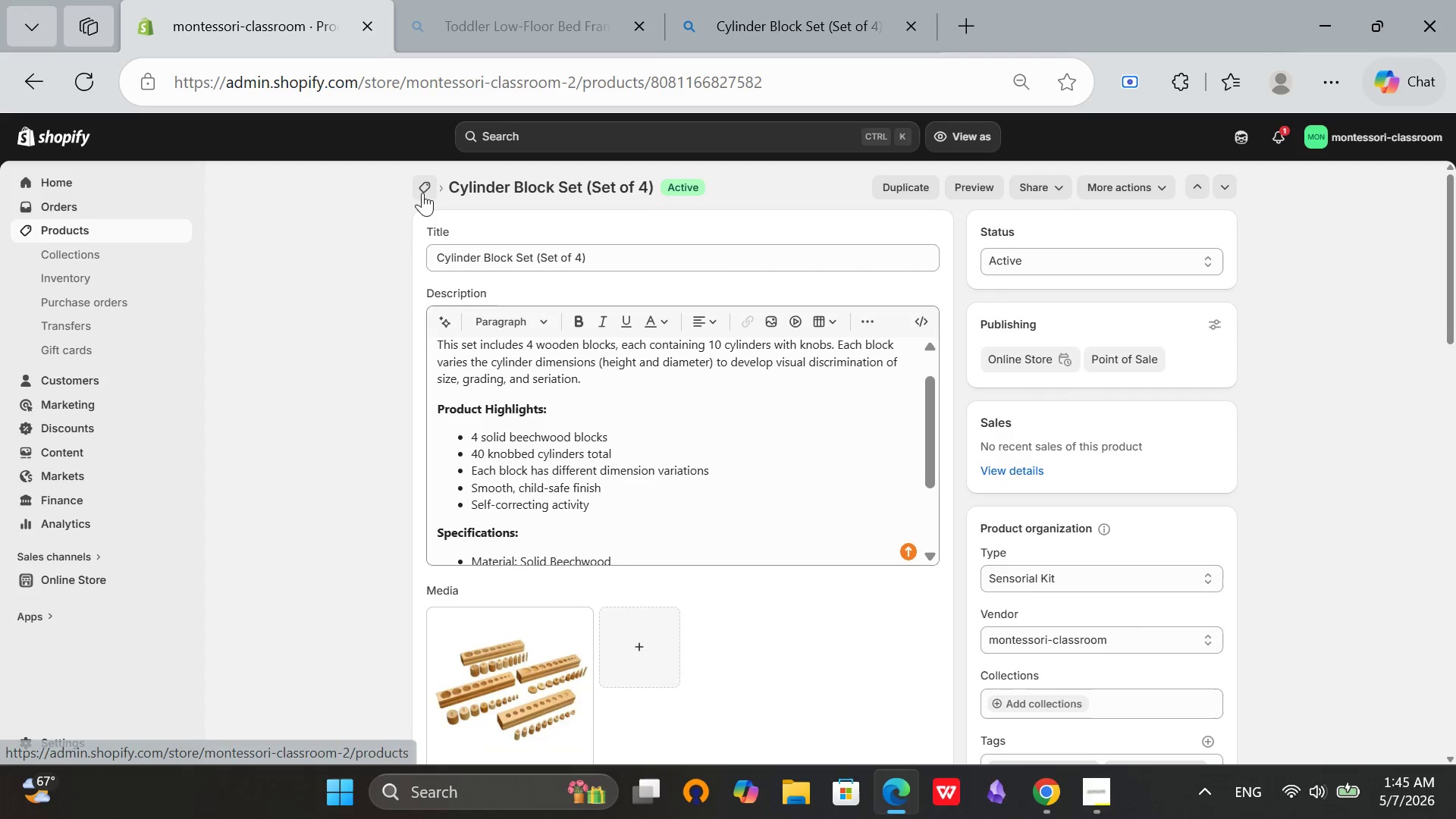 
left_click([422, 193])
 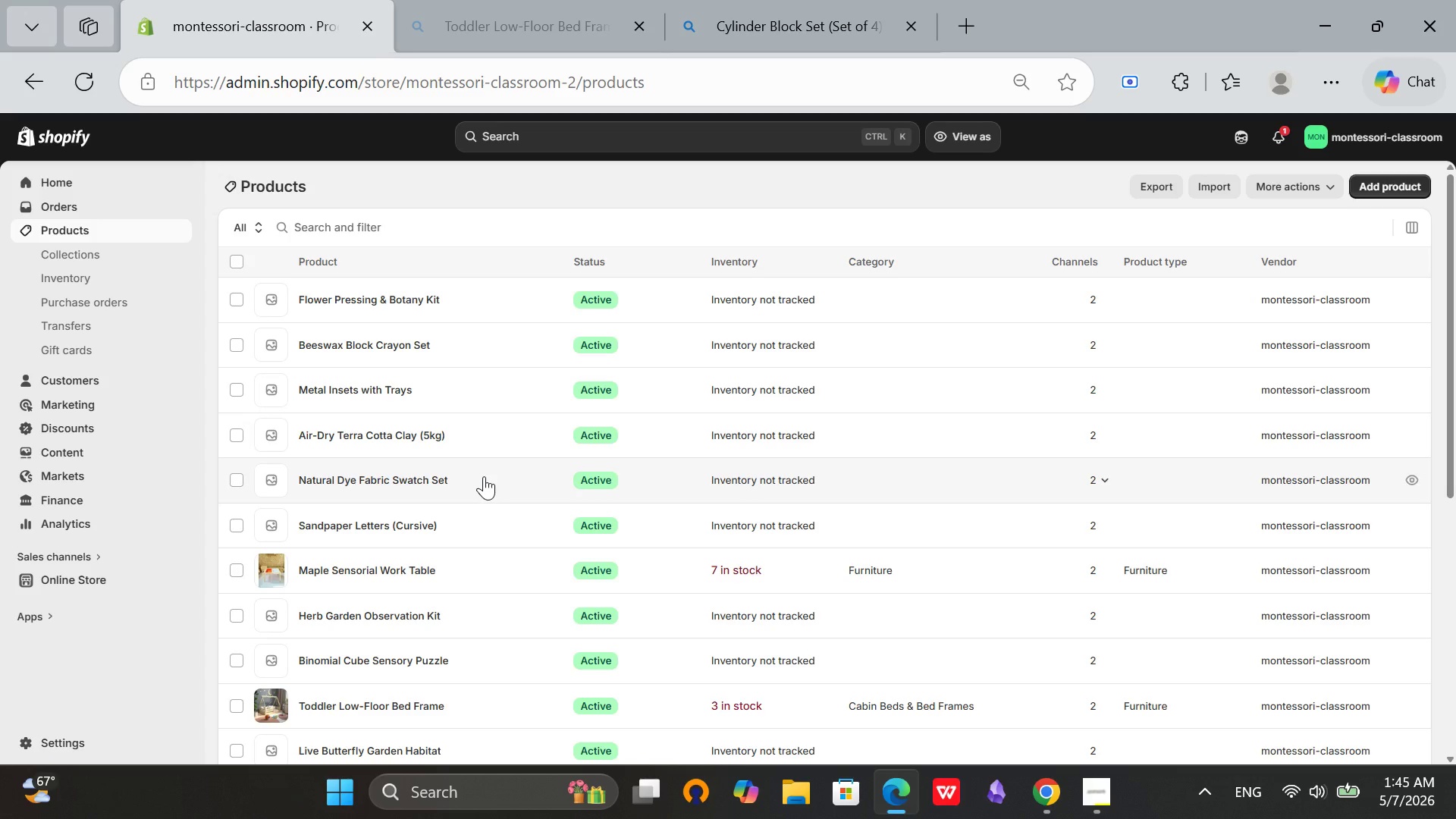 
wait(14.0)
 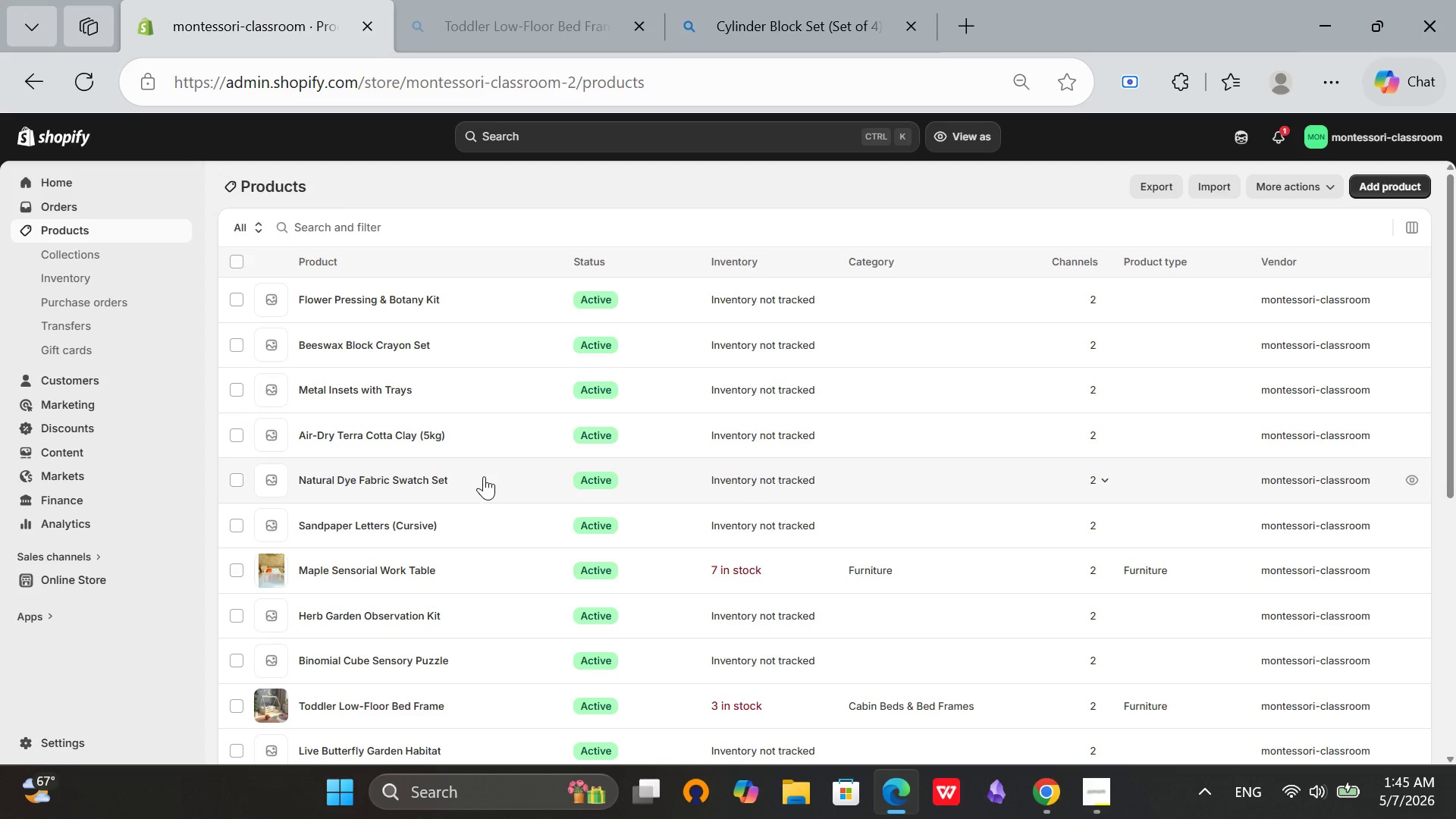 
scroll: coordinate [325, 569], scroll_direction: down, amount: 2.0
 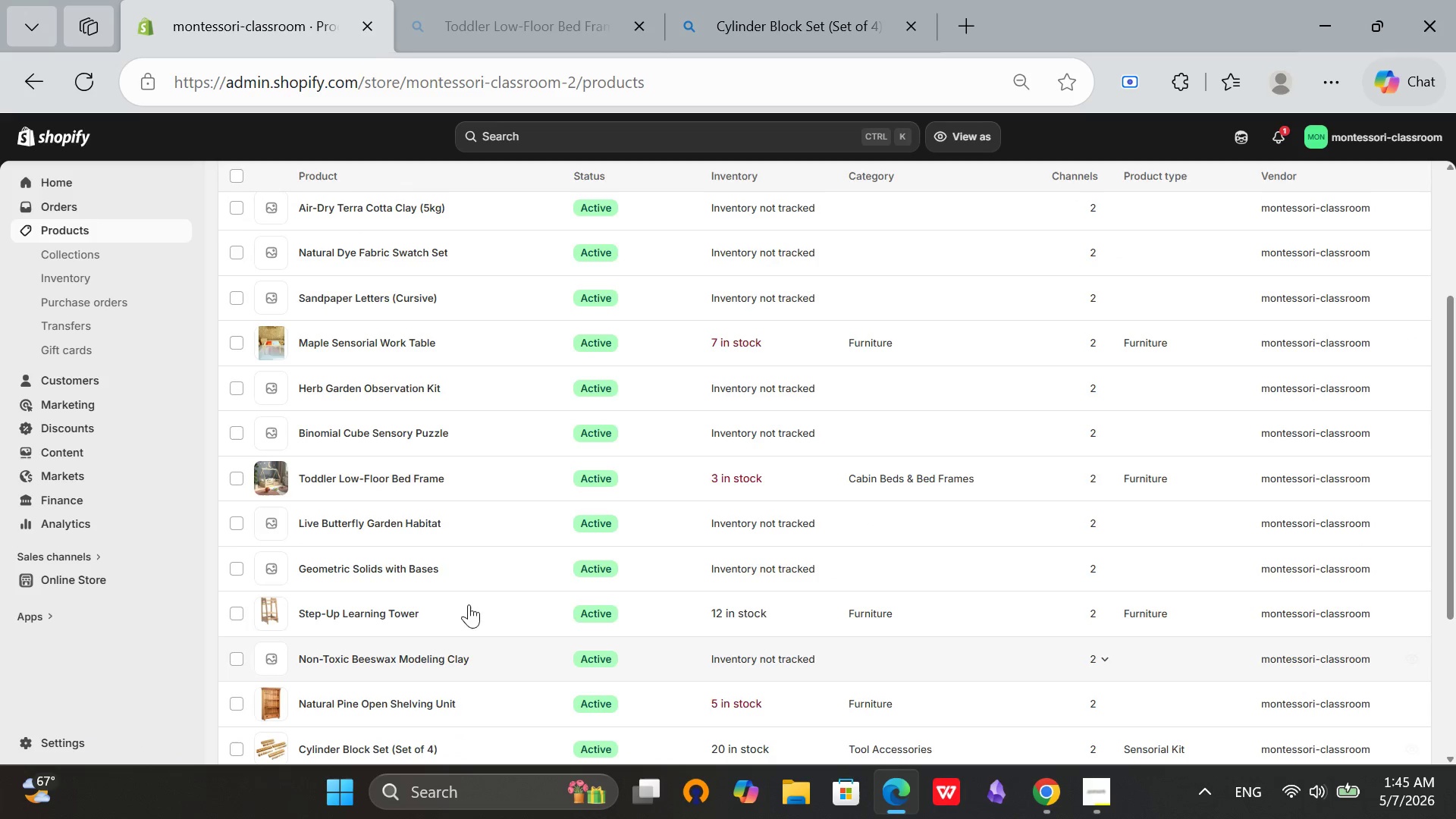 
left_click([424, 568])
 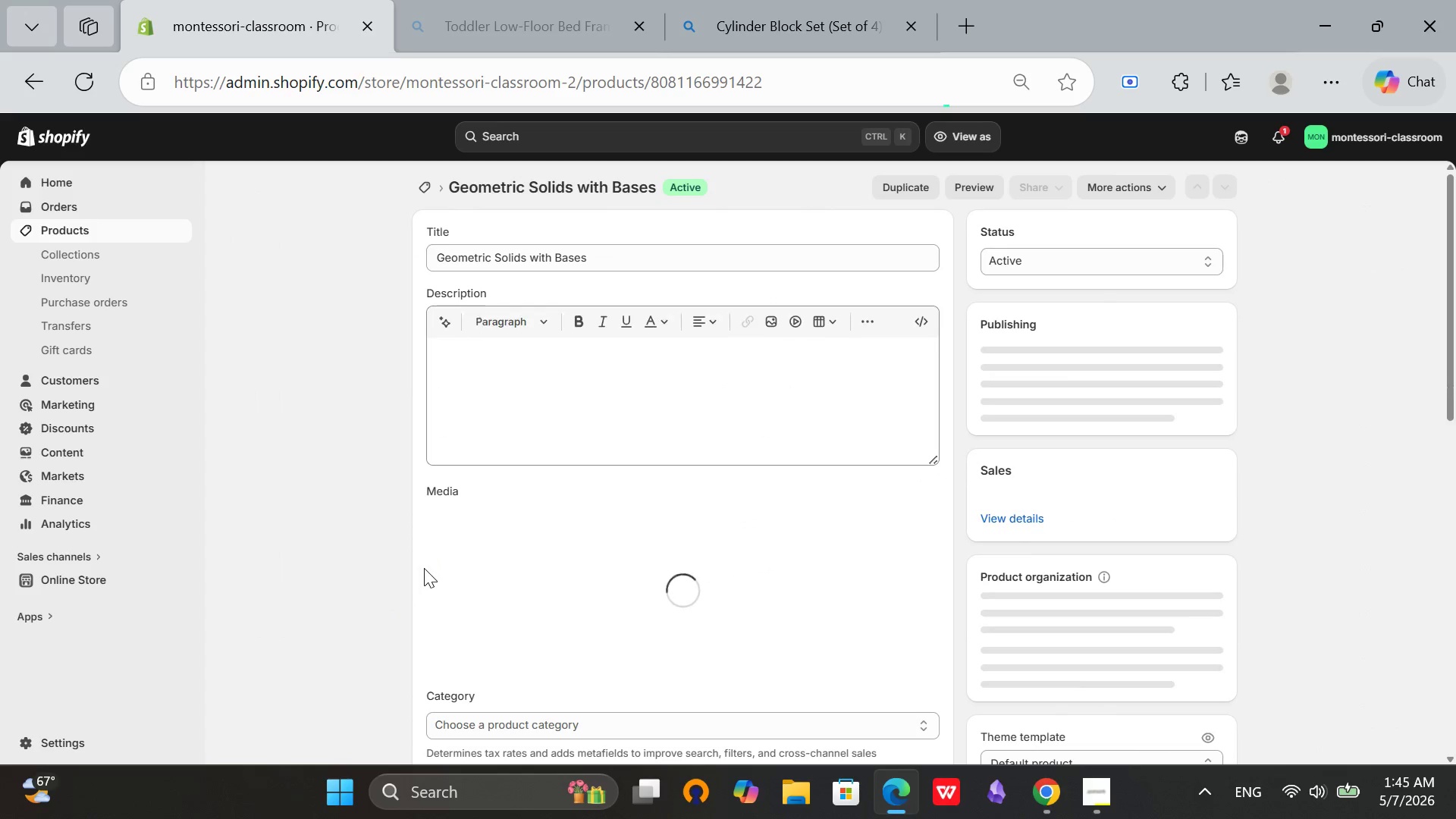 
mouse_move([582, 312])
 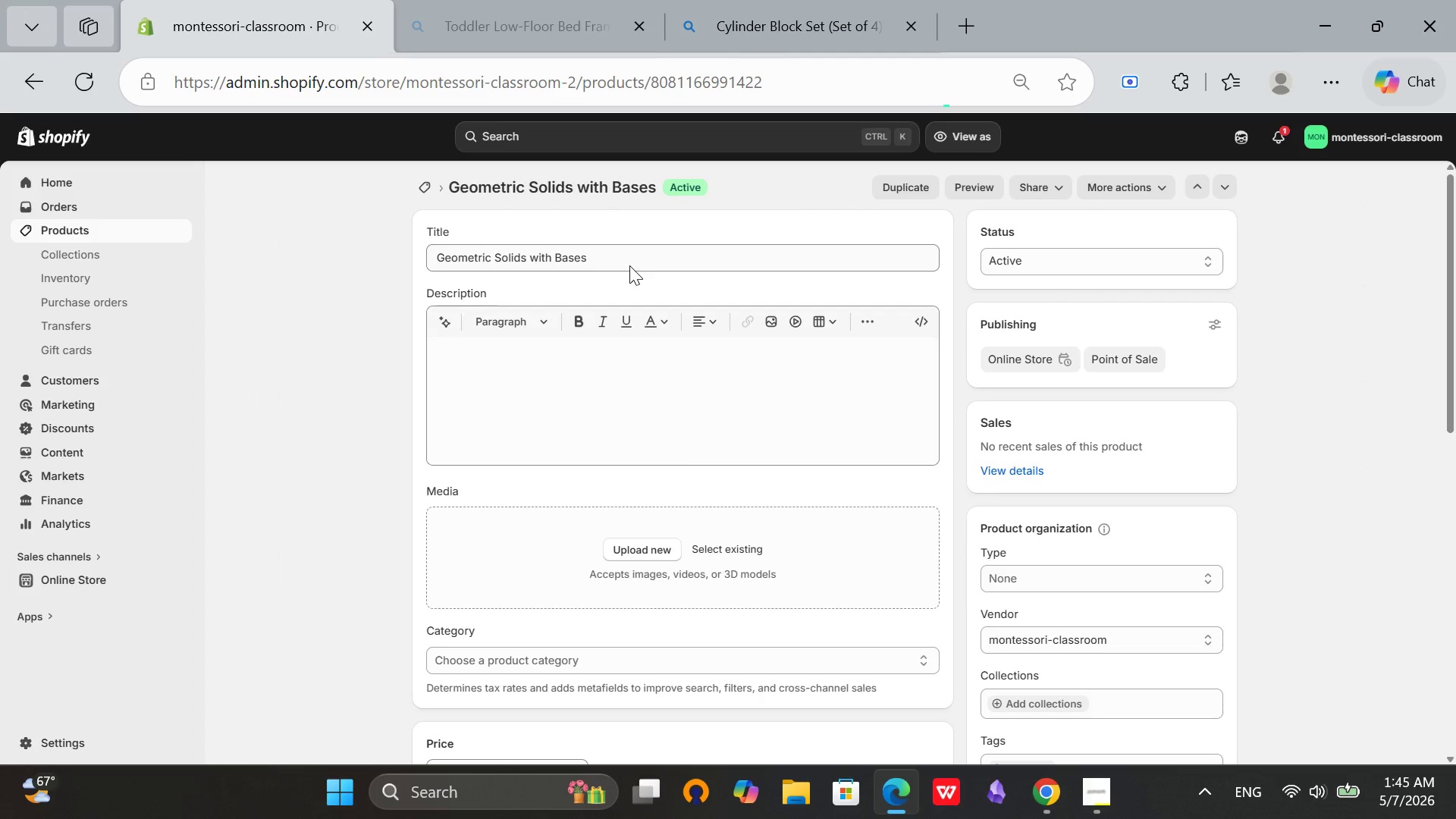 
left_click([651, 253])
 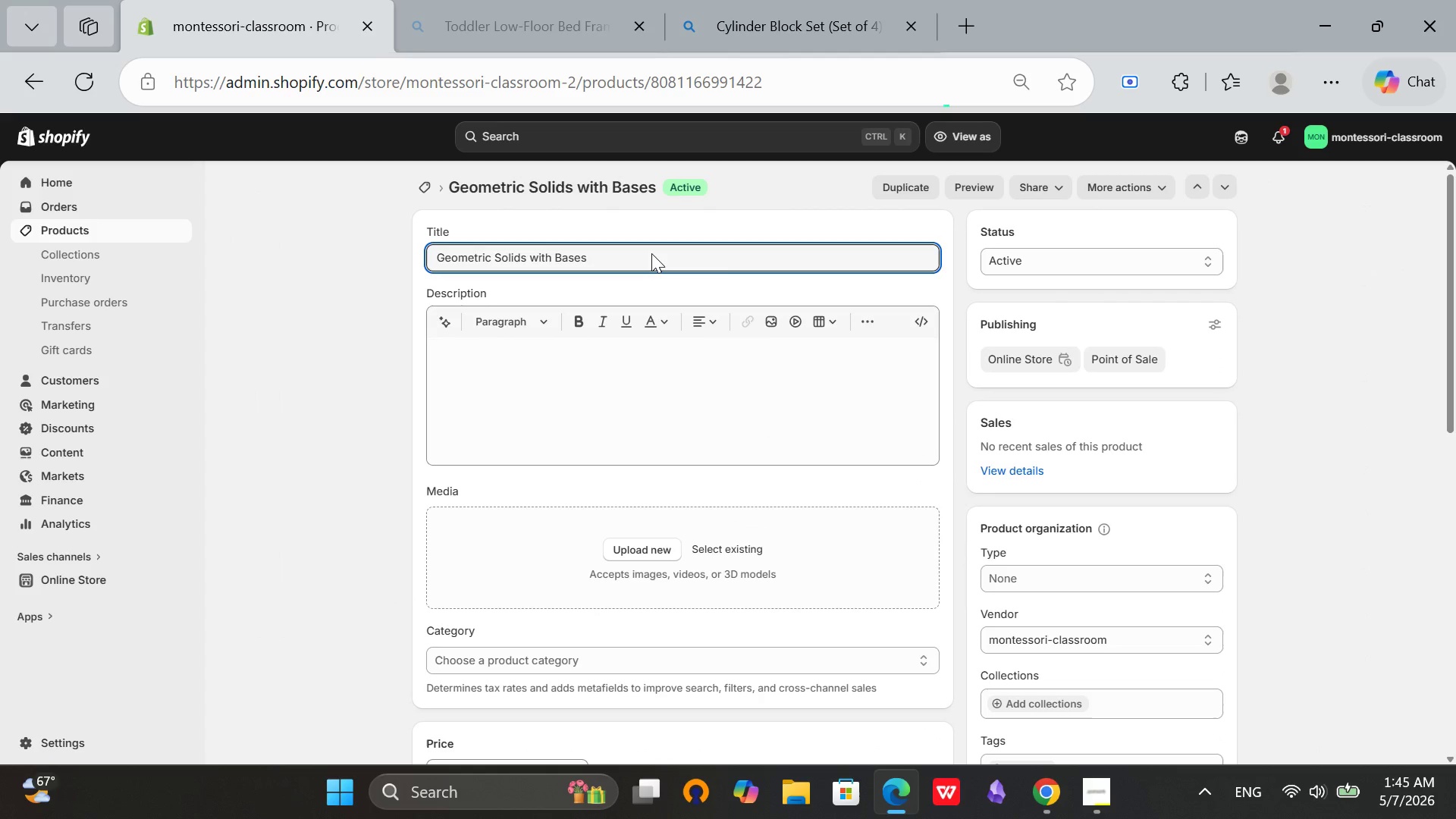 
key(Control+ControlLeft)
 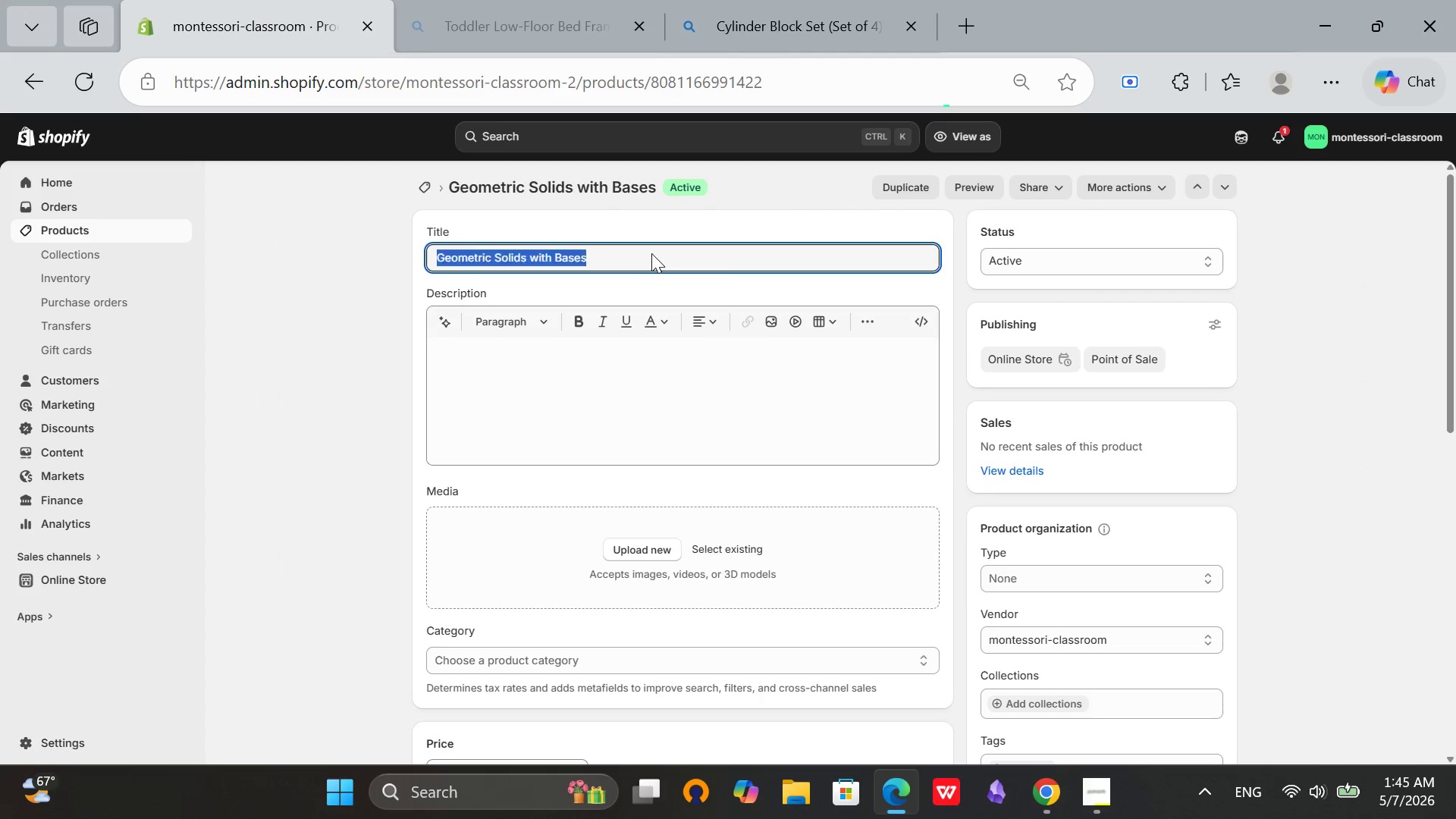 
key(Control+A)
 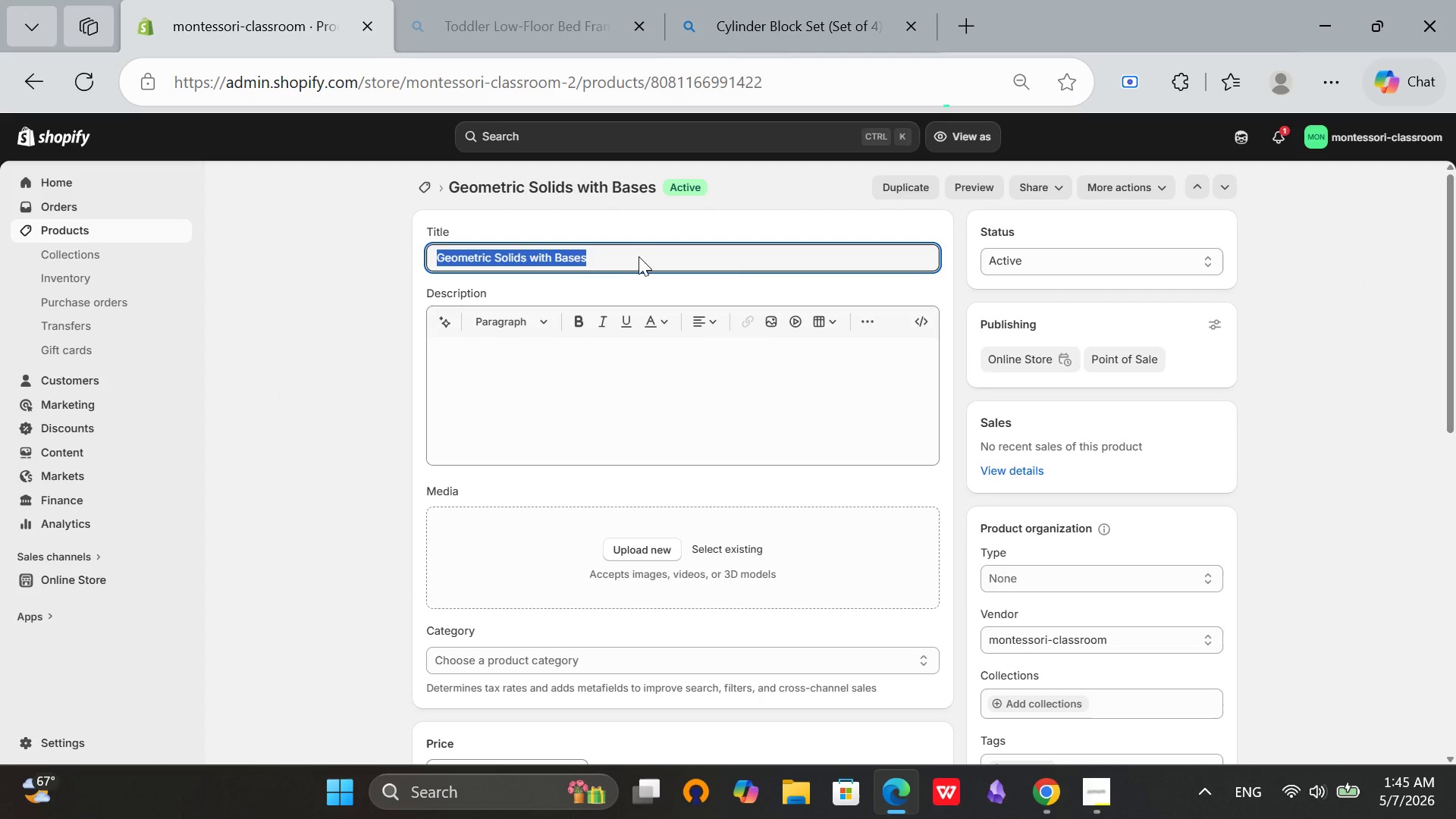 
key(Control+C)
 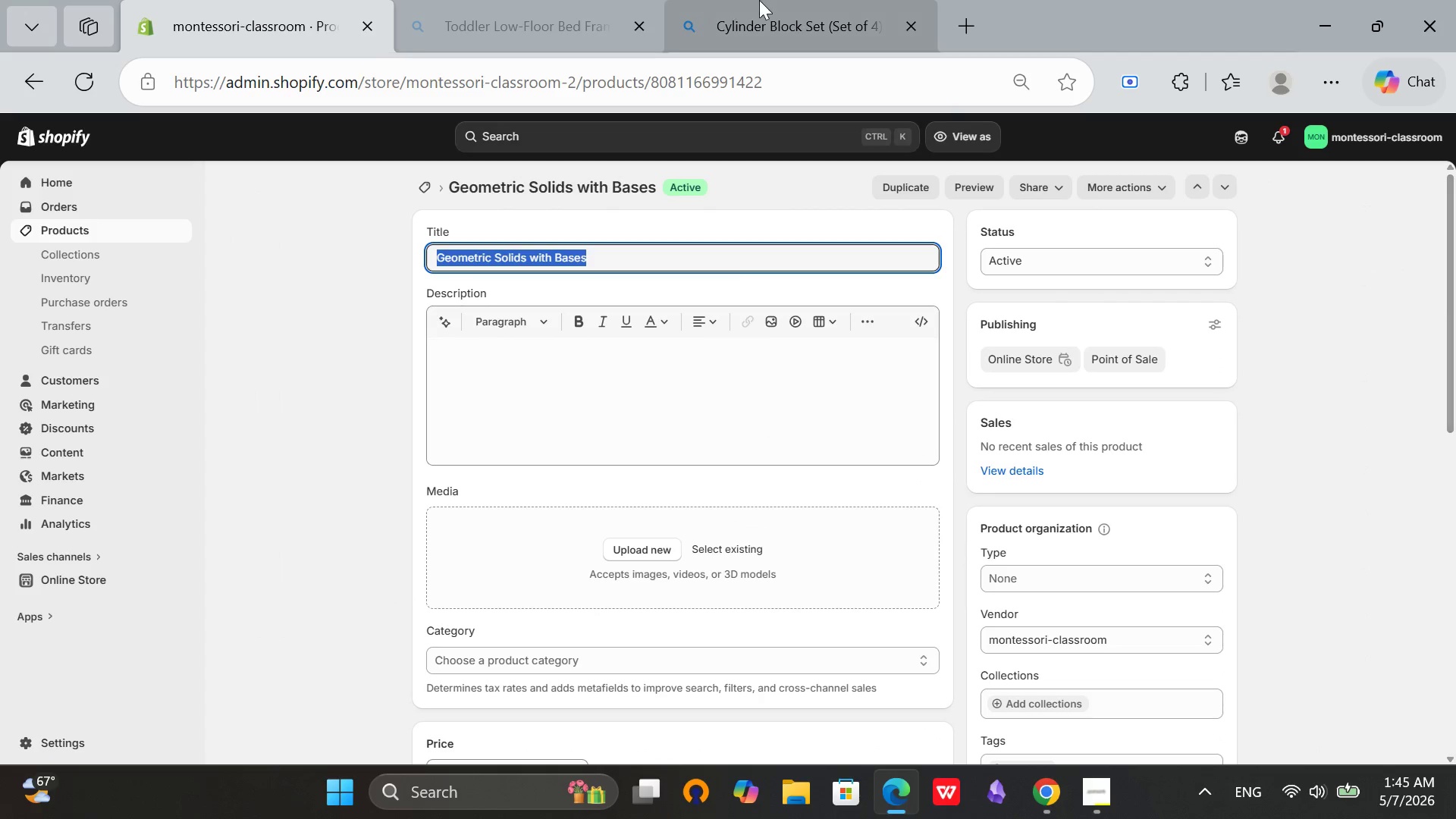 
left_click_drag(start_coordinate=[765, 2], to_coordinate=[761, 14])
 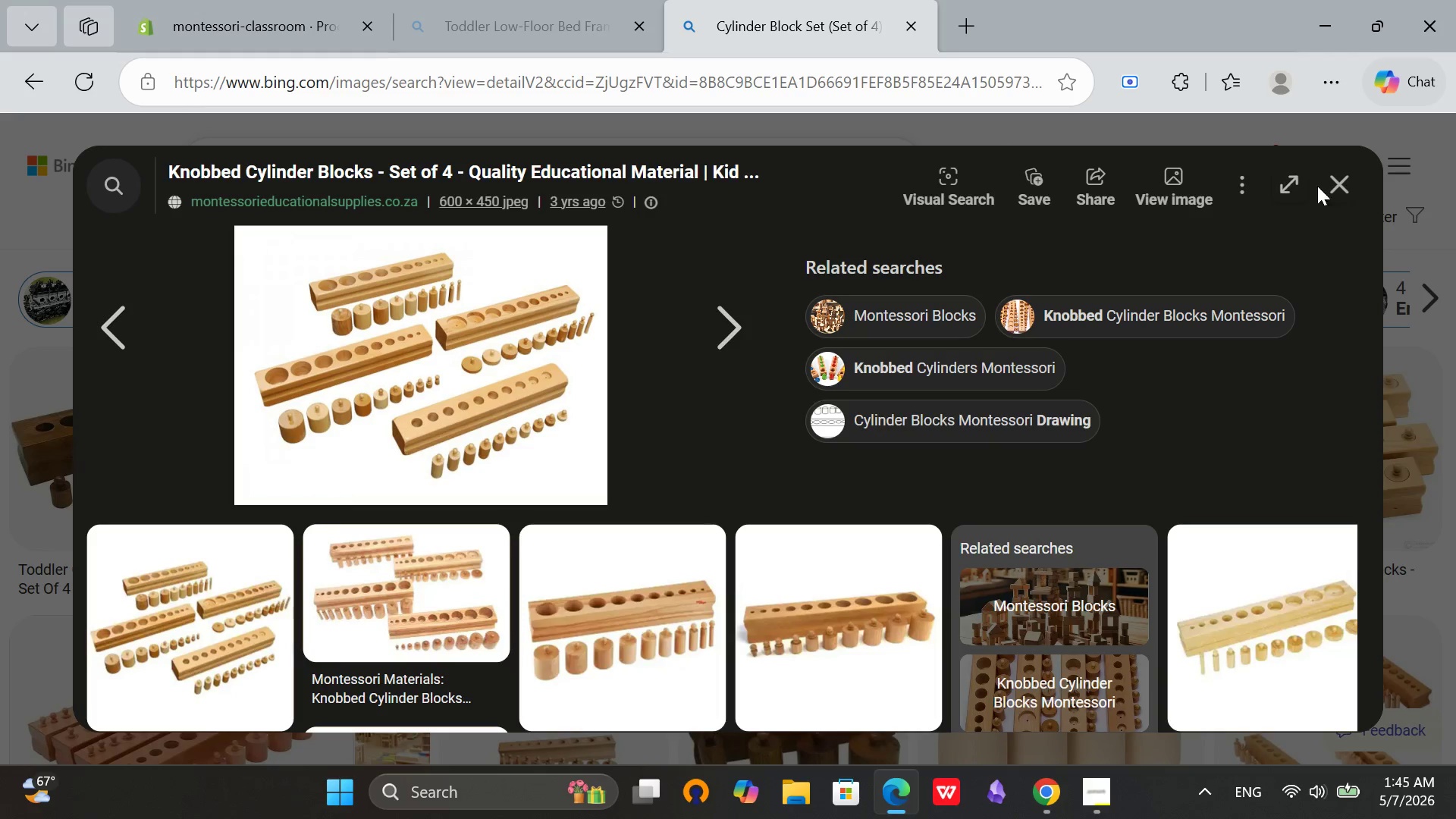 
left_click([1328, 188])
 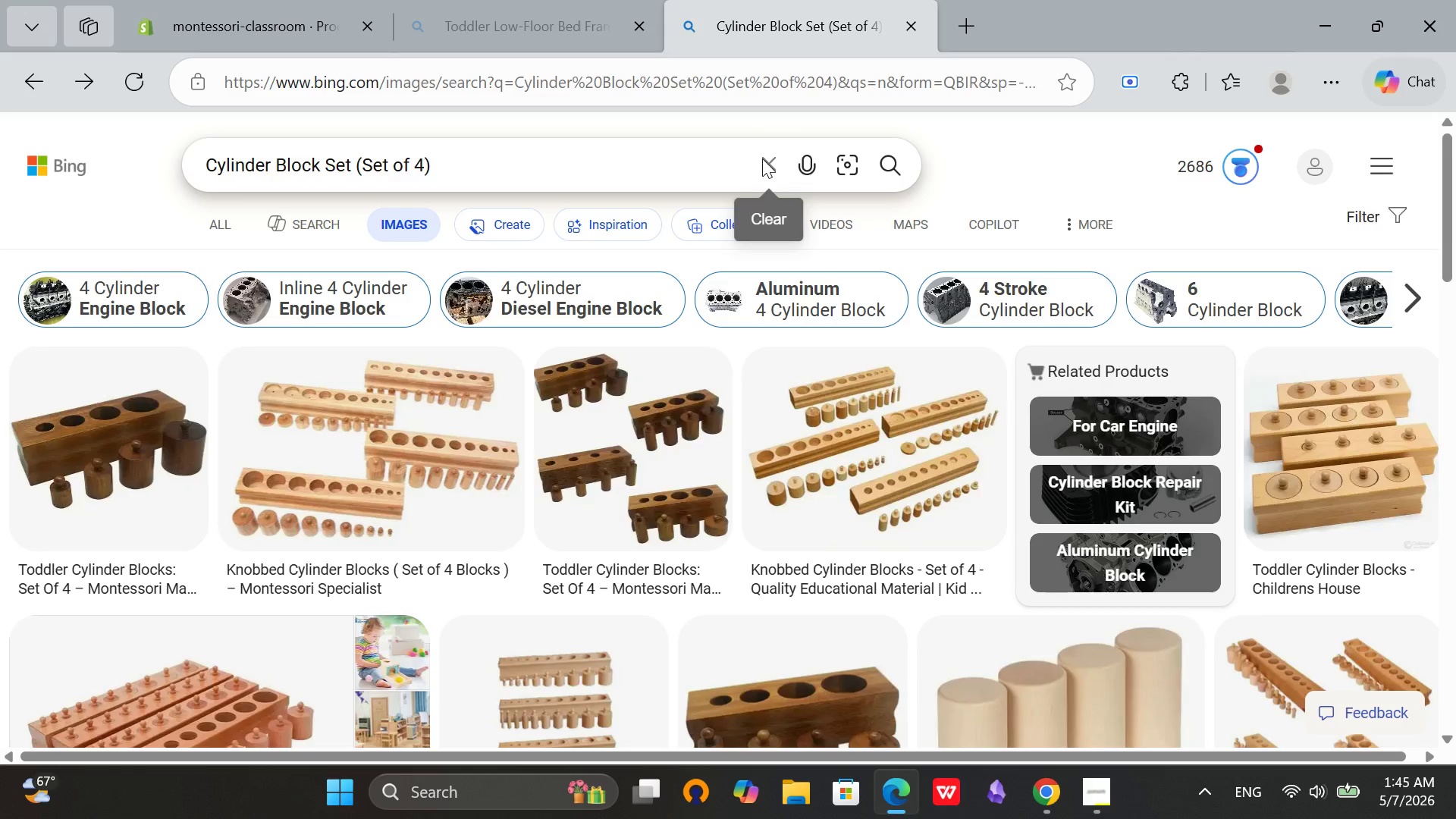 
key(Control+V)
 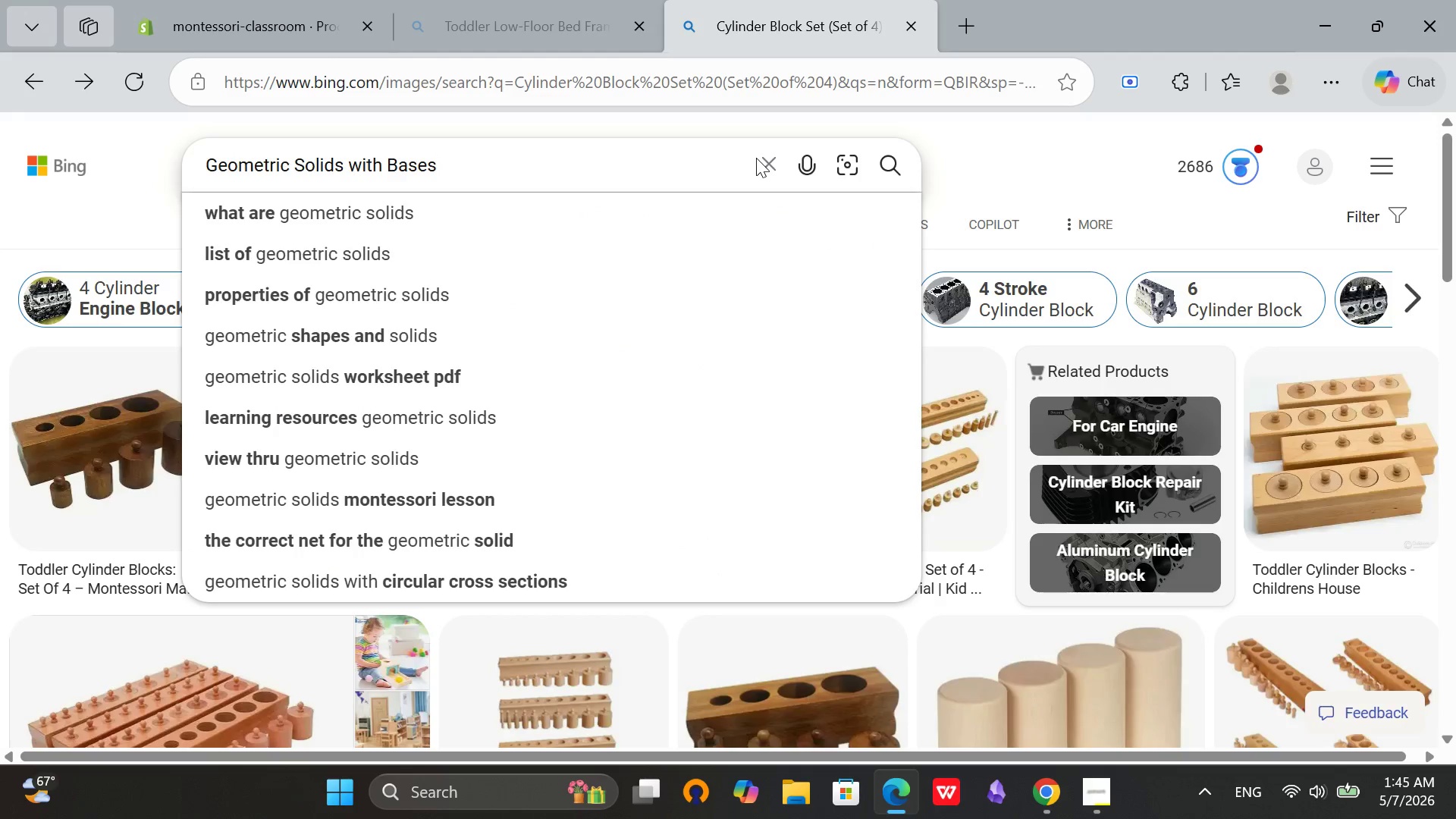 
key(Enter)
 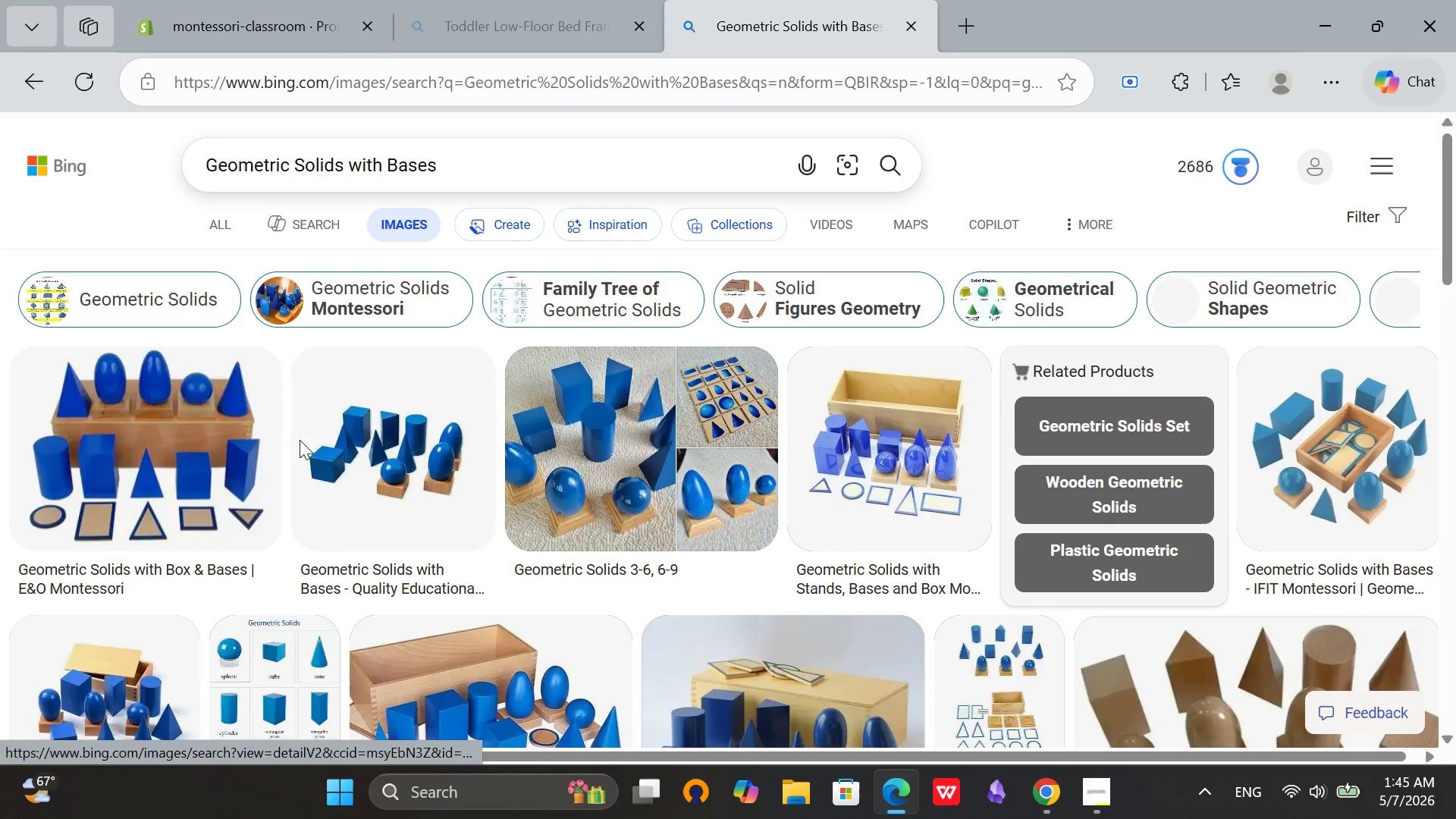 
left_click([112, 421])
 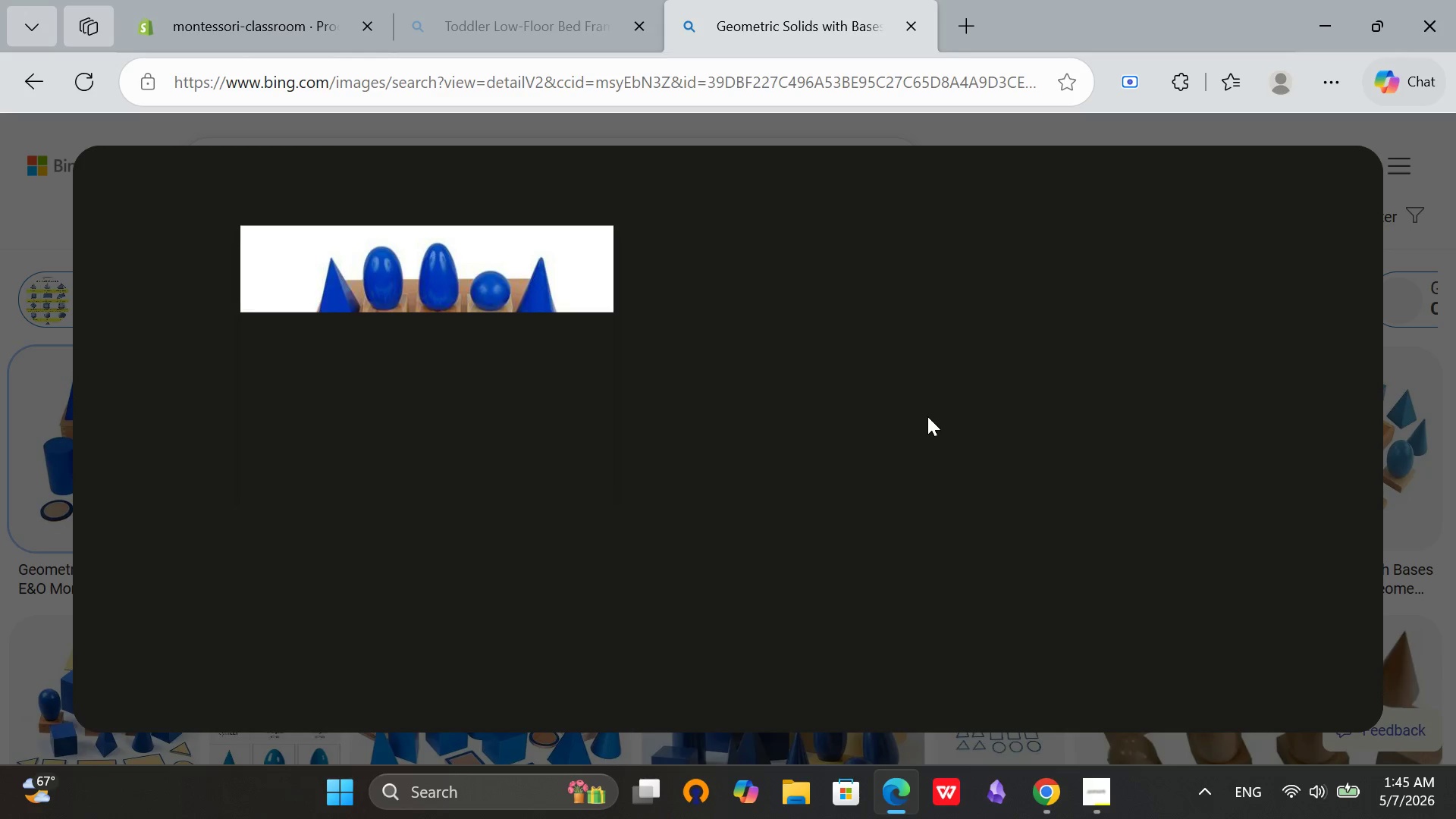 
left_click([1037, 792])
 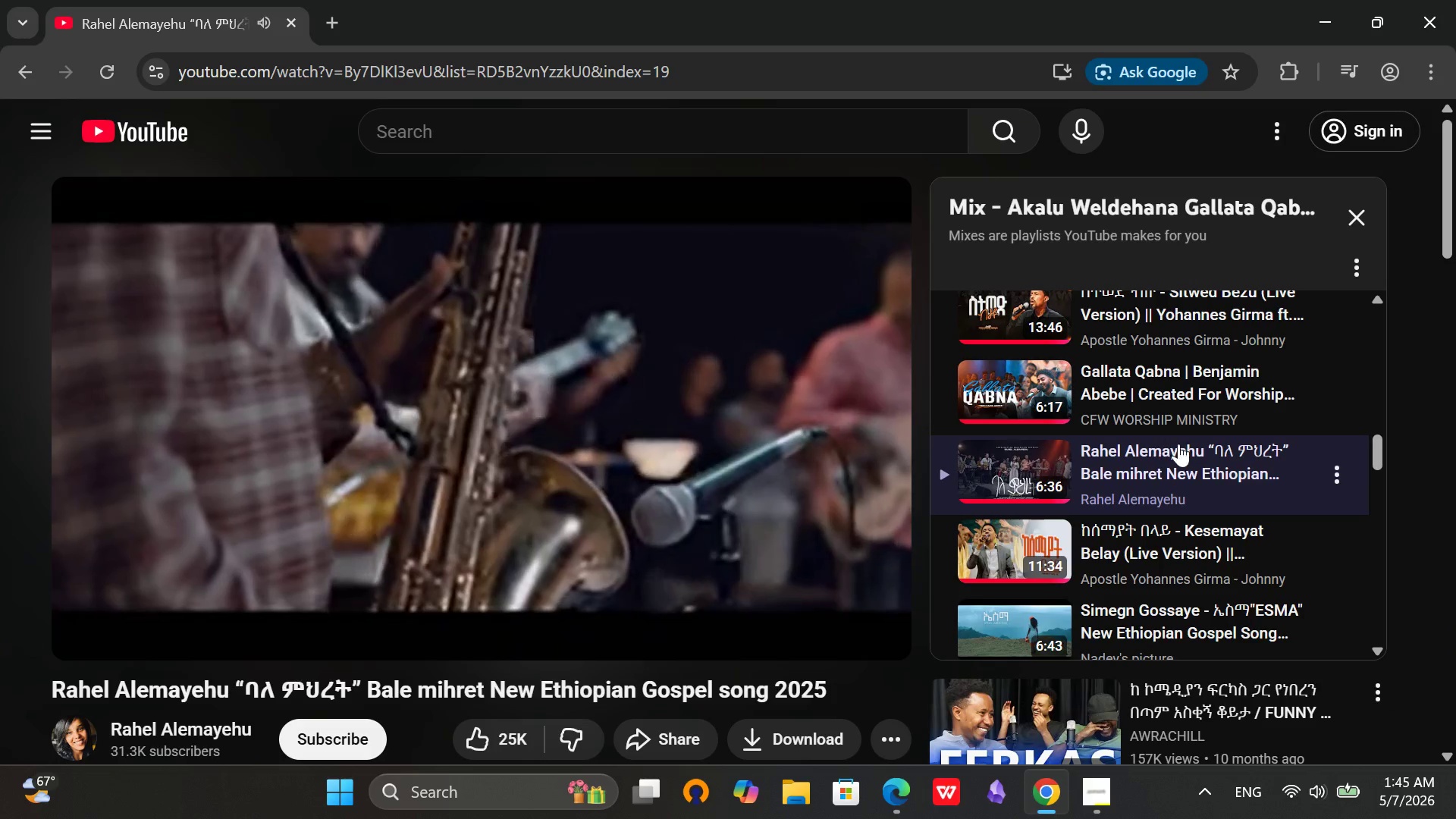 
scroll: coordinate [1453, 529], scroll_direction: down, amount: 2.0
 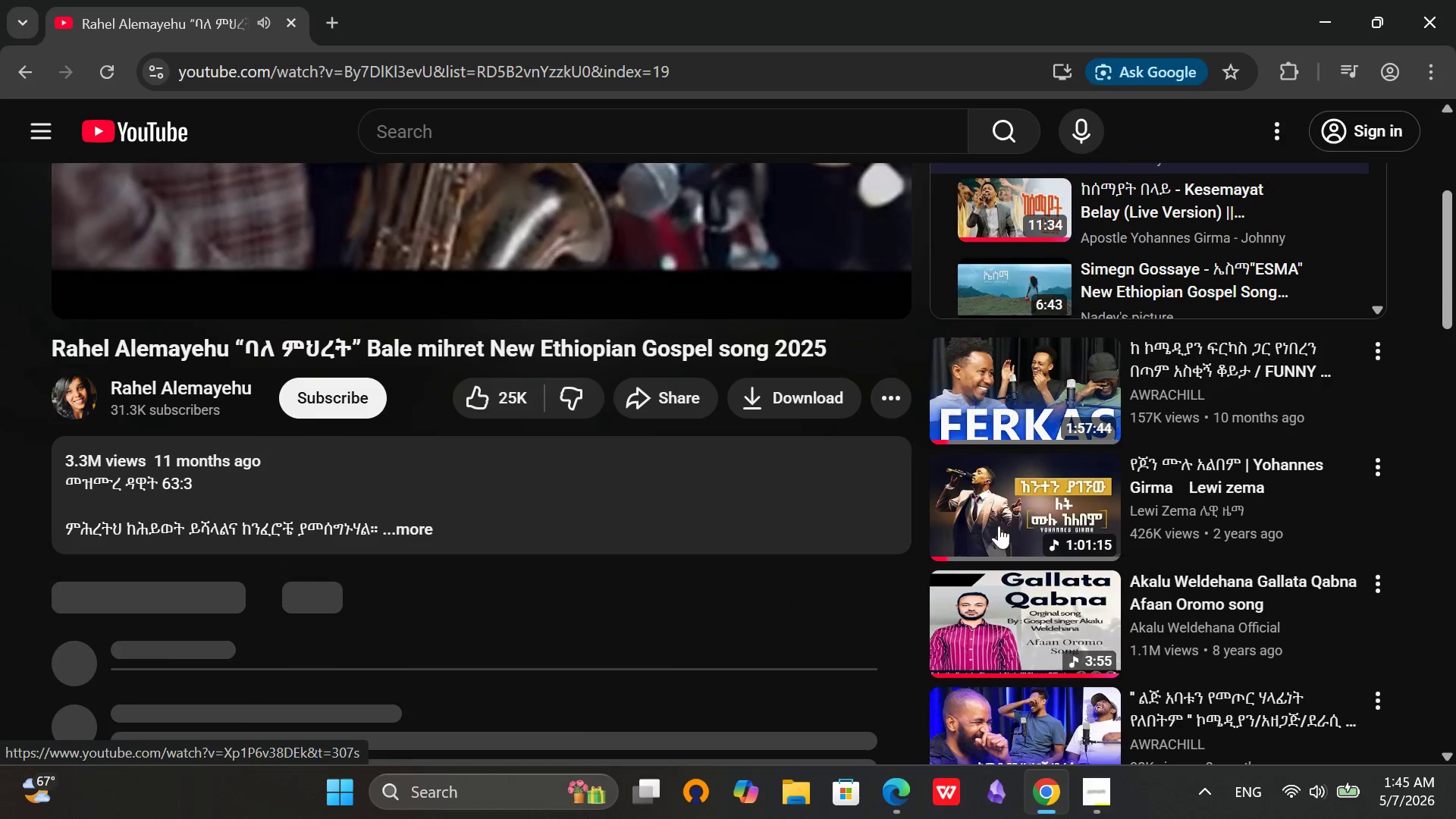 
left_click([976, 620])
 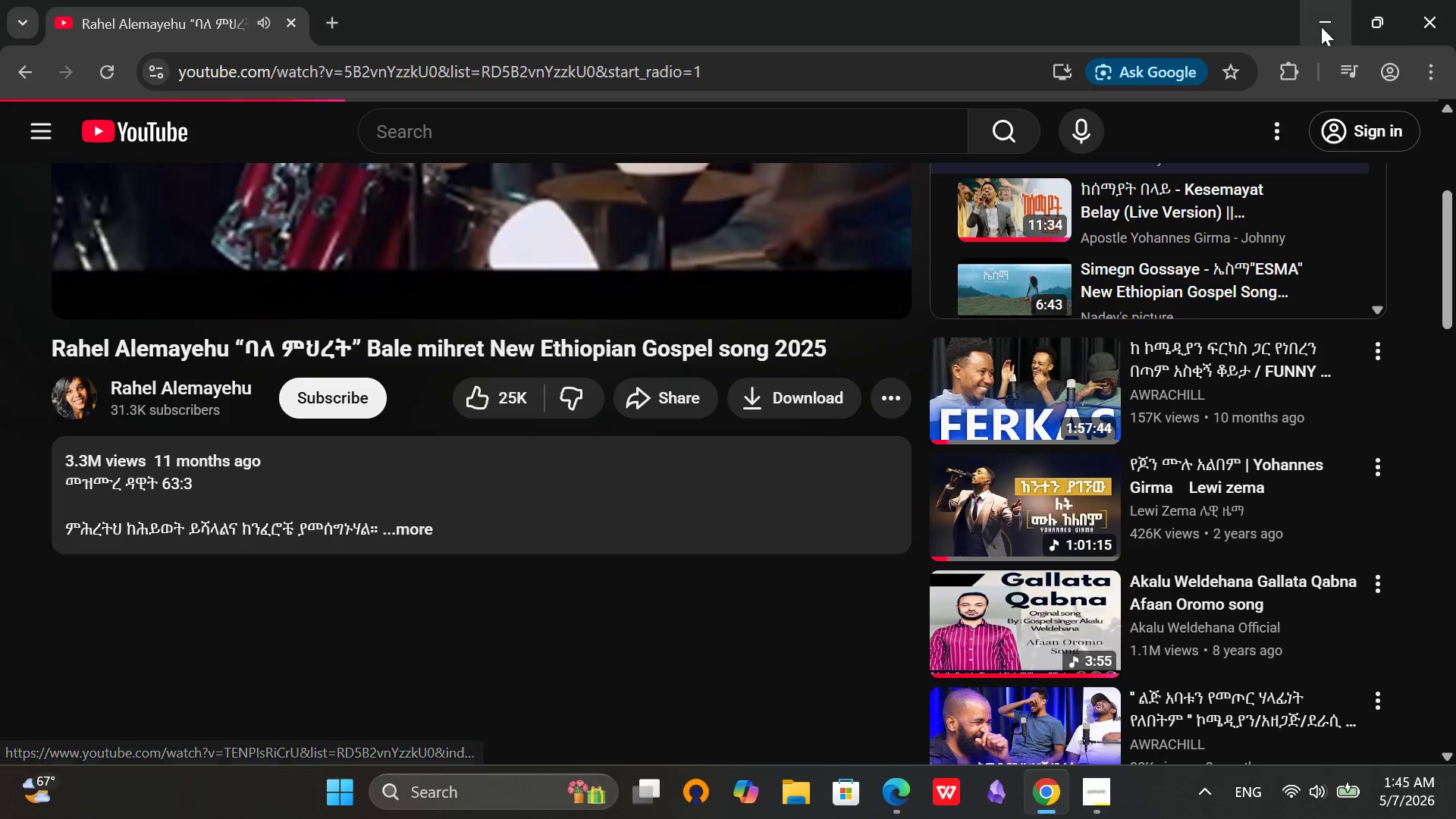 
left_click([1321, 27])
 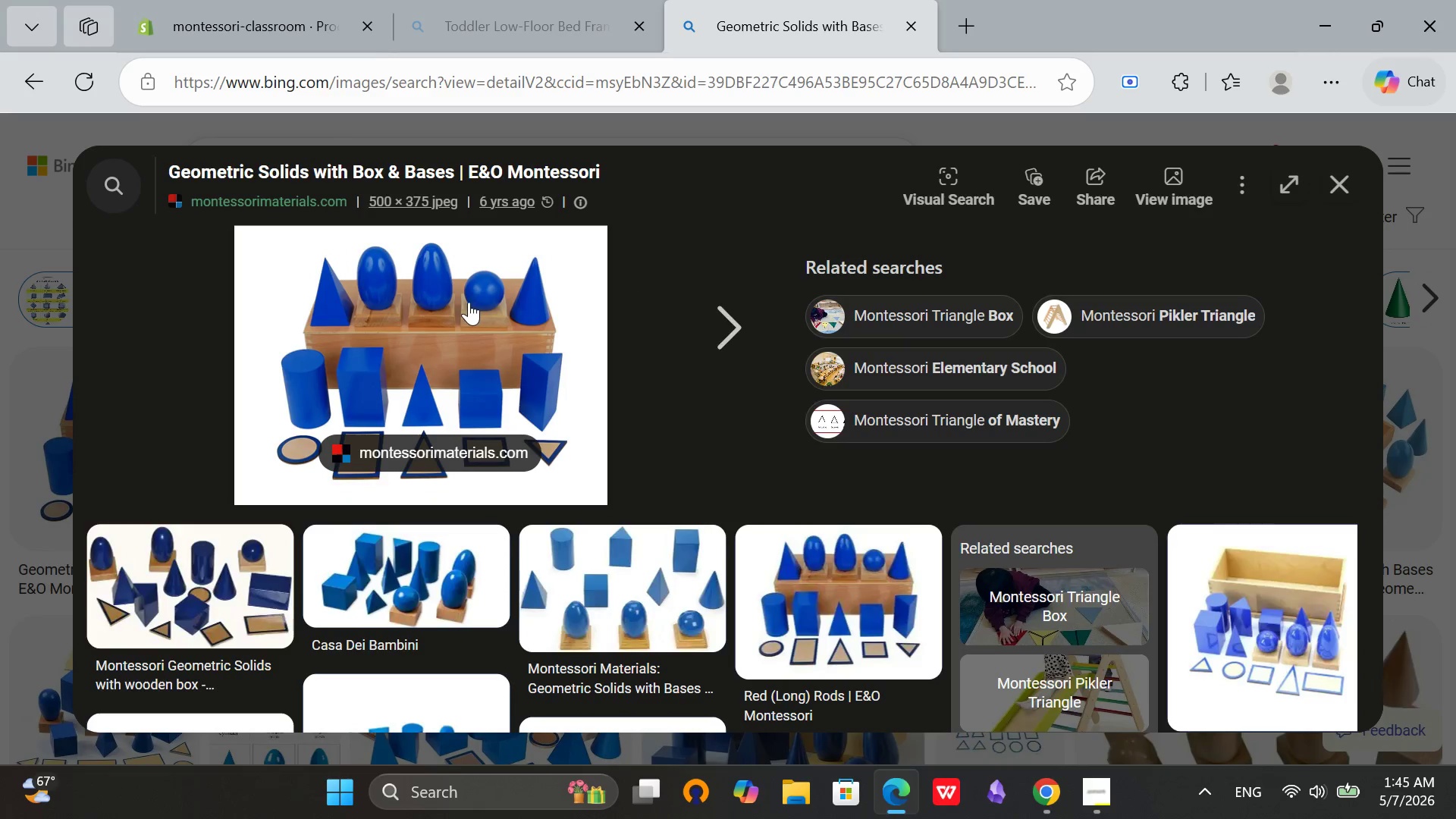 
right_click([485, 312])
 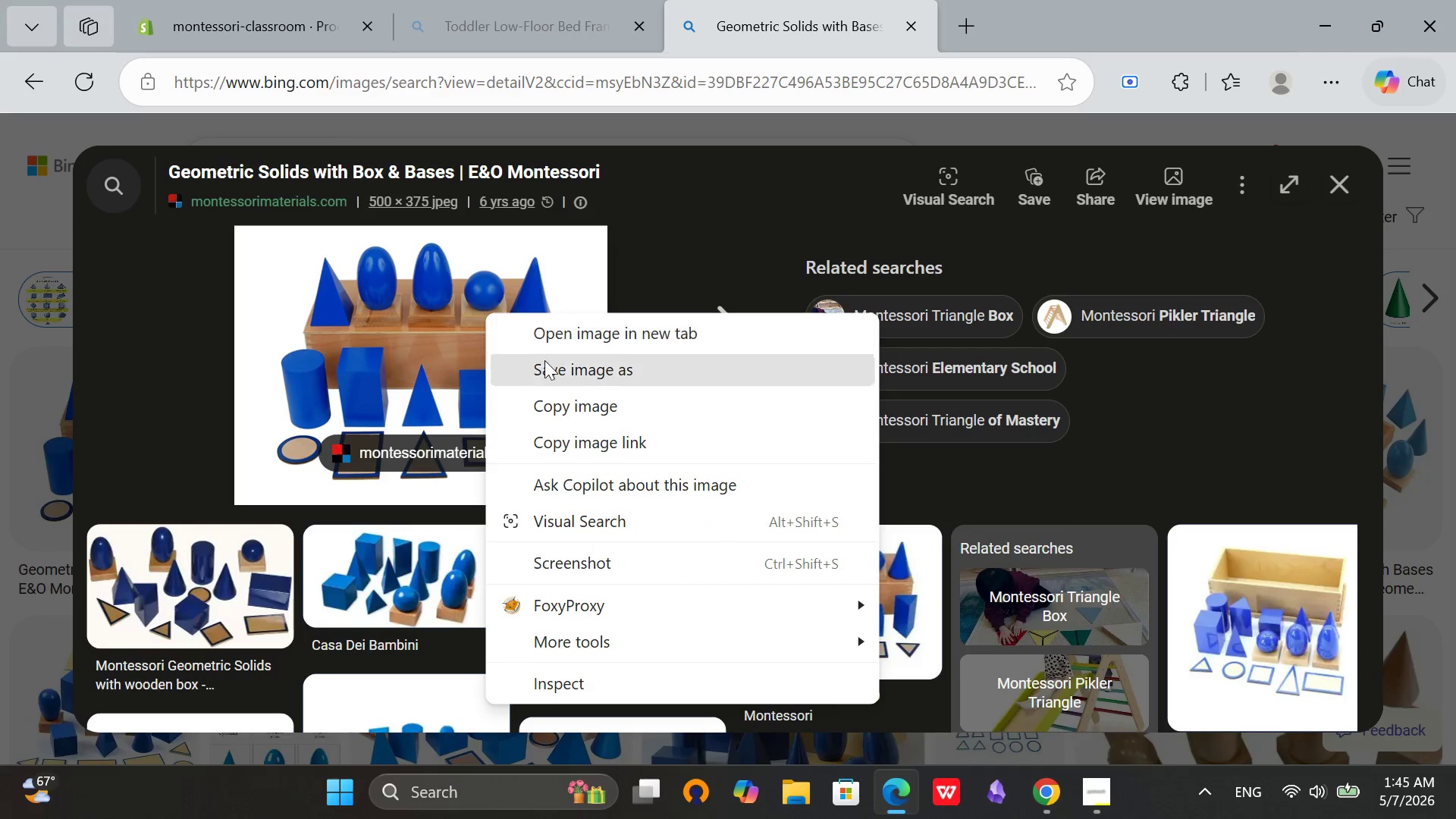 
left_click([542, 366])
 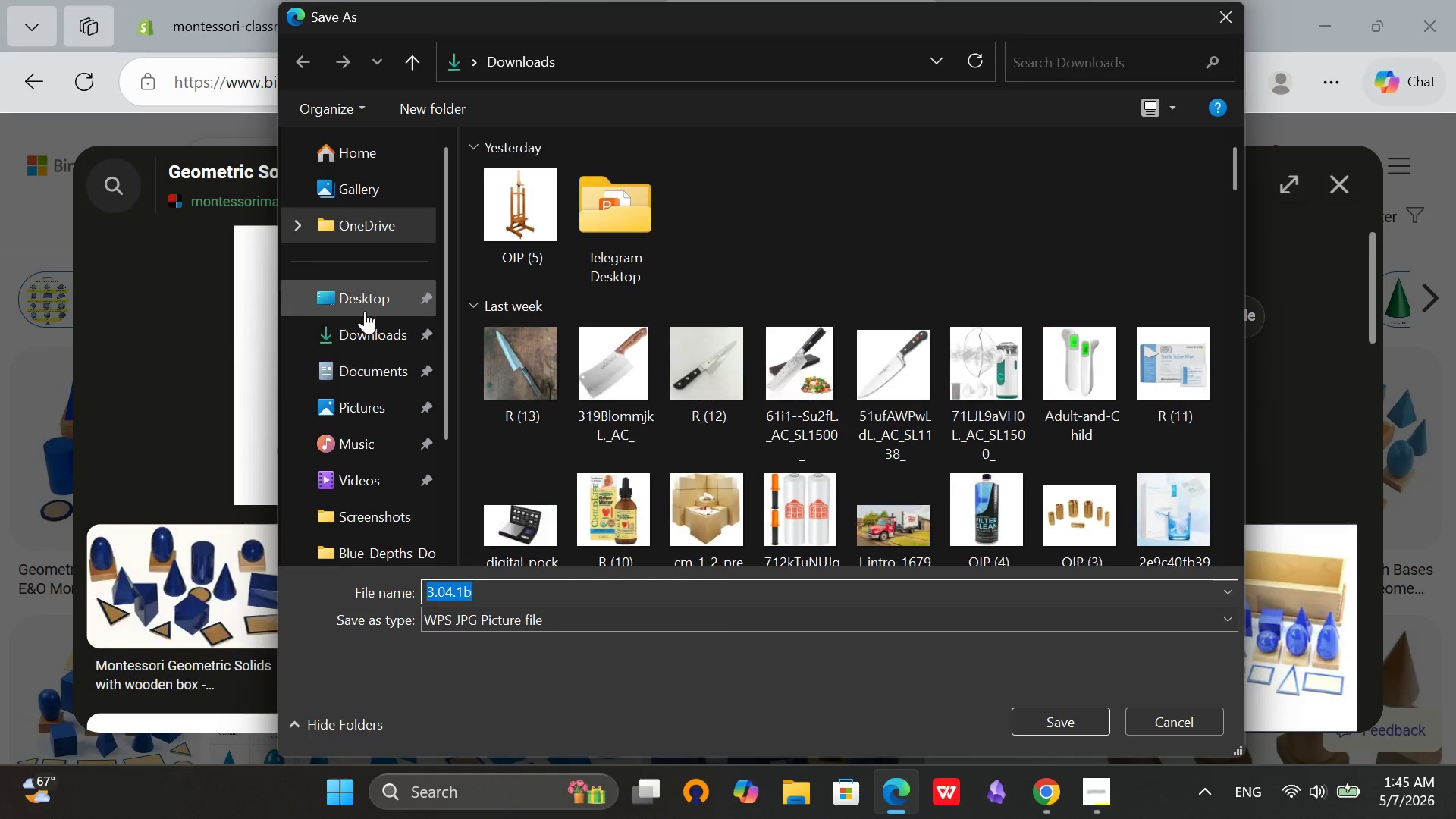 
left_click([362, 344])
 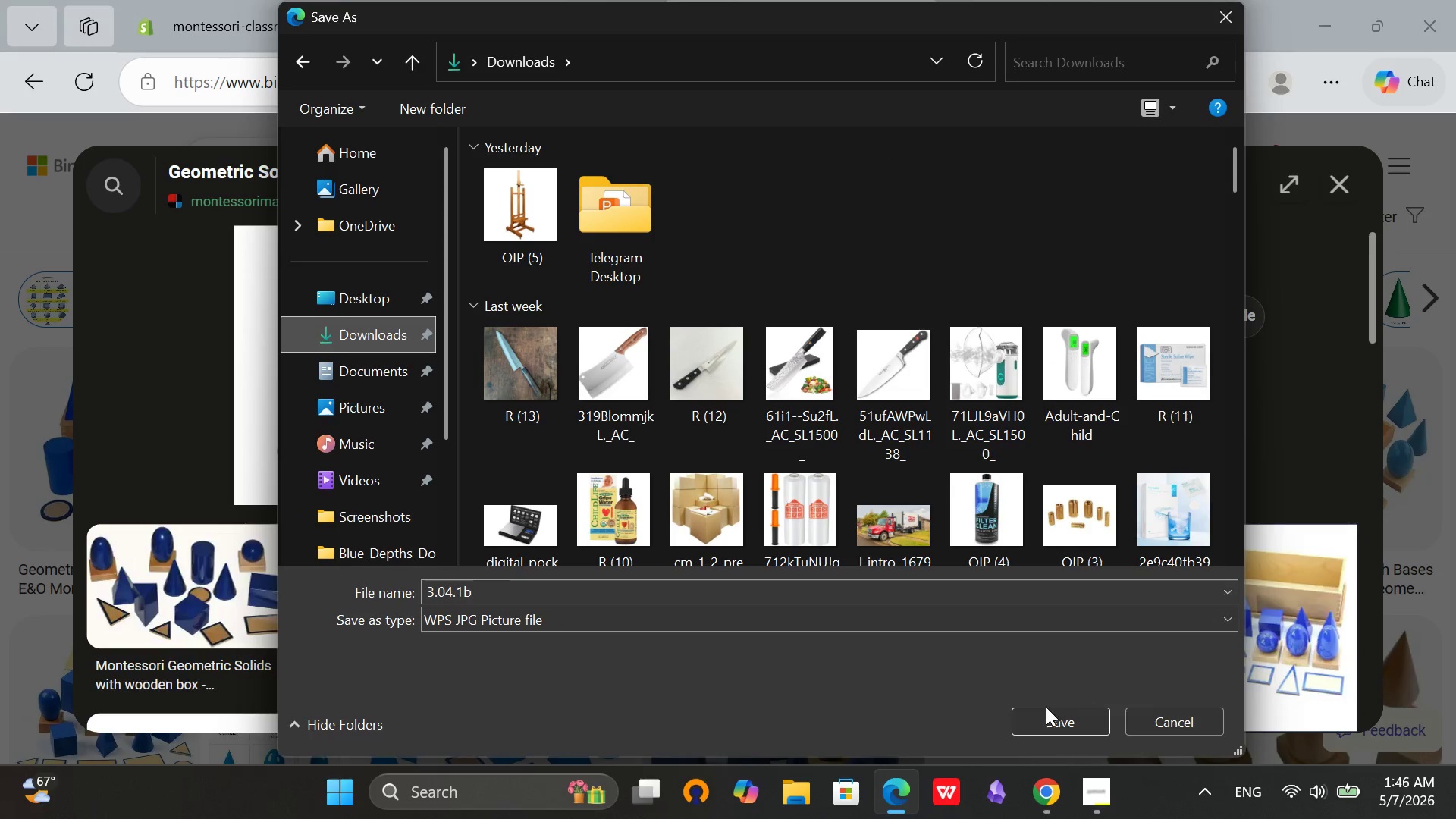 
left_click_drag(start_coordinate=[1046, 710], to_coordinate=[1044, 717])
 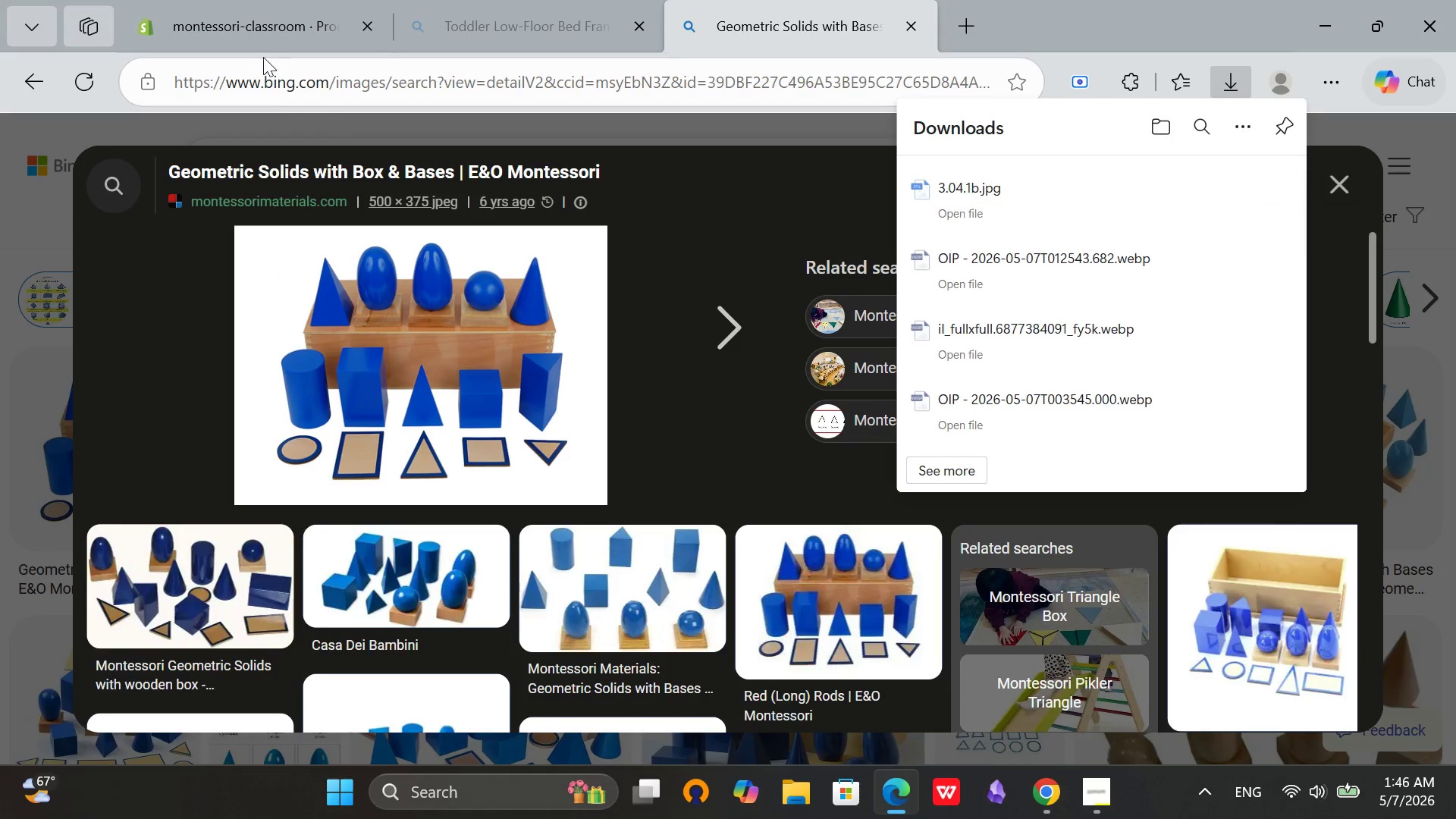 
left_click([246, 22])
 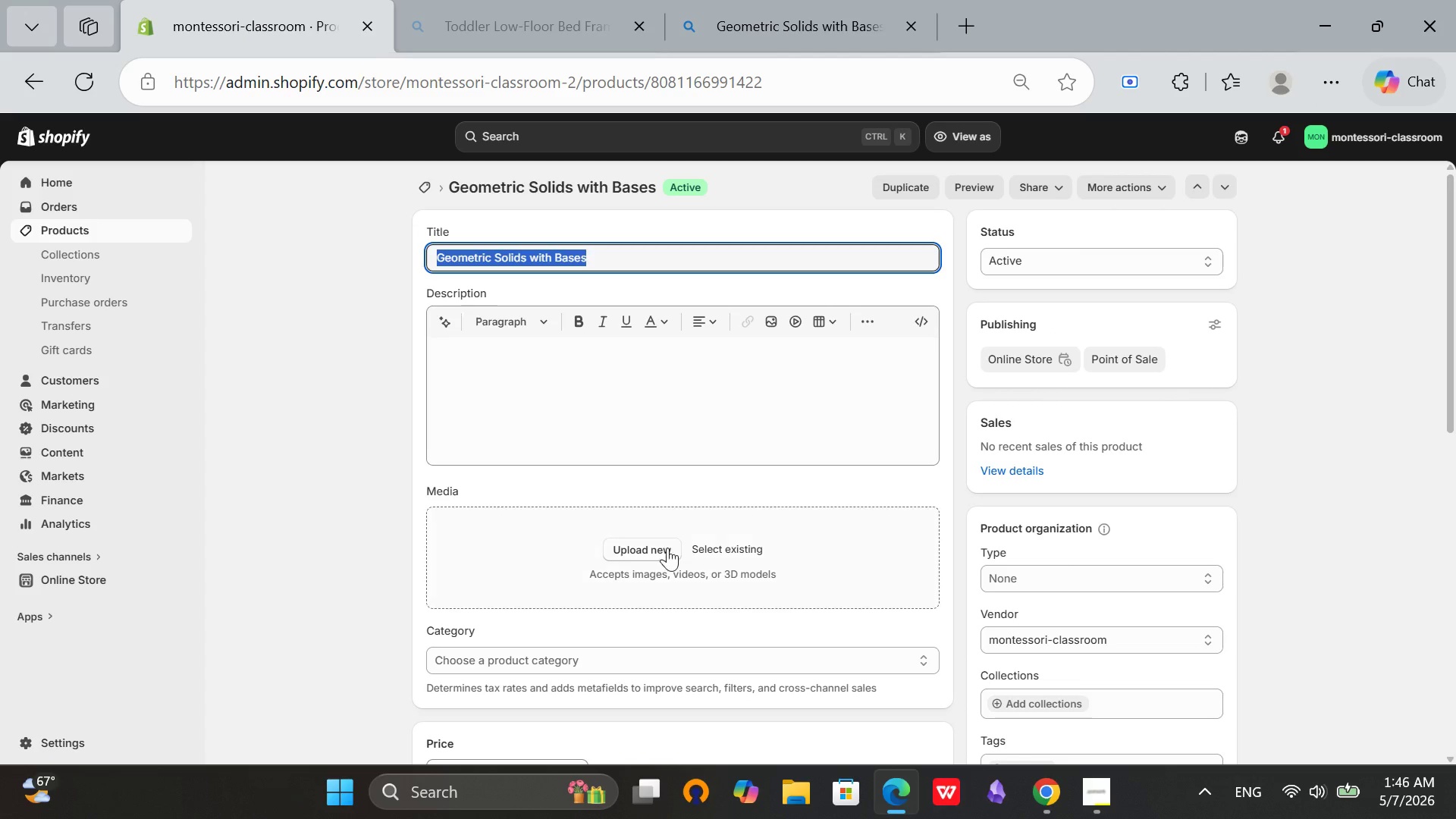 
left_click([654, 554])
 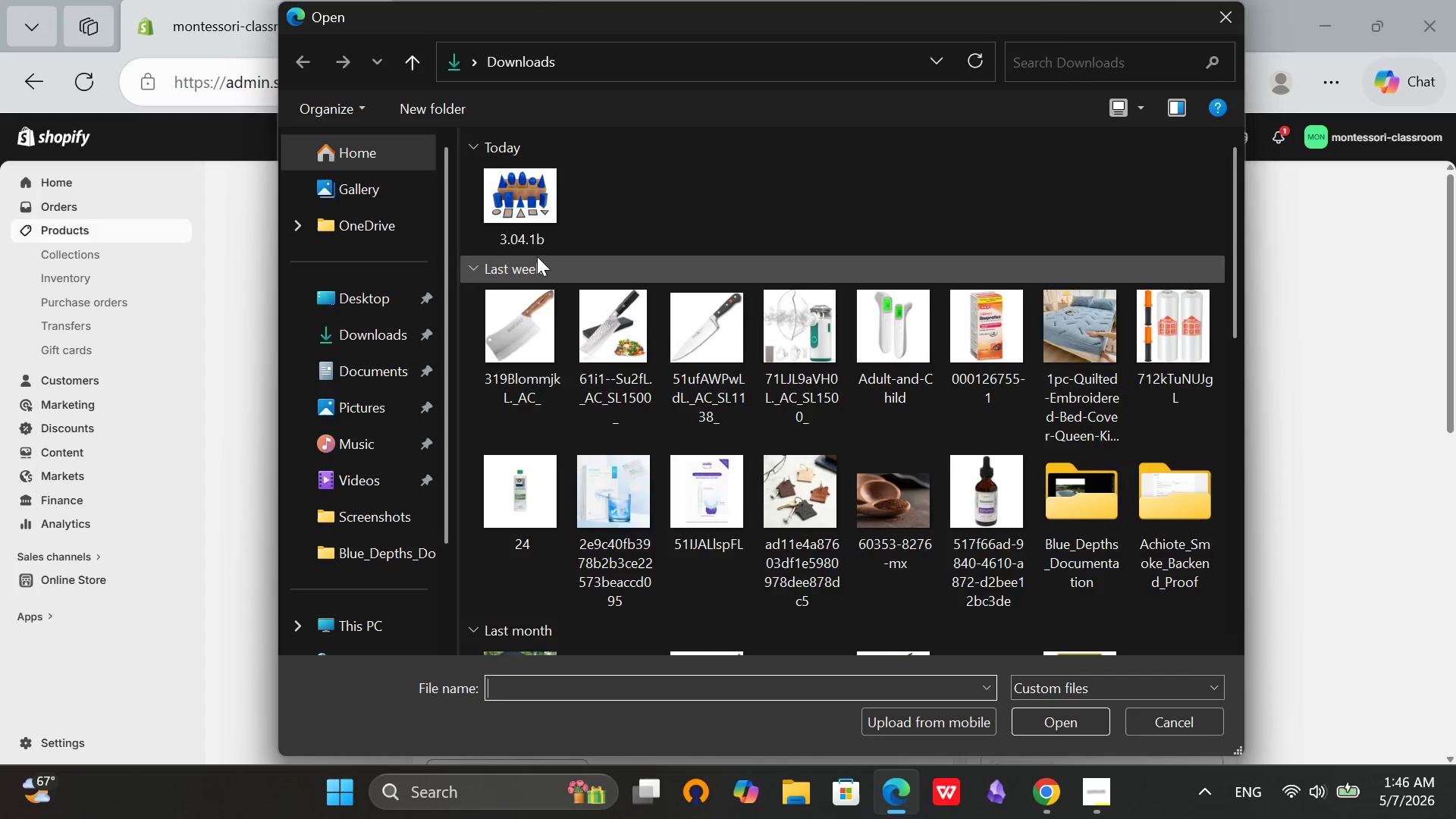 
left_click([533, 222])
 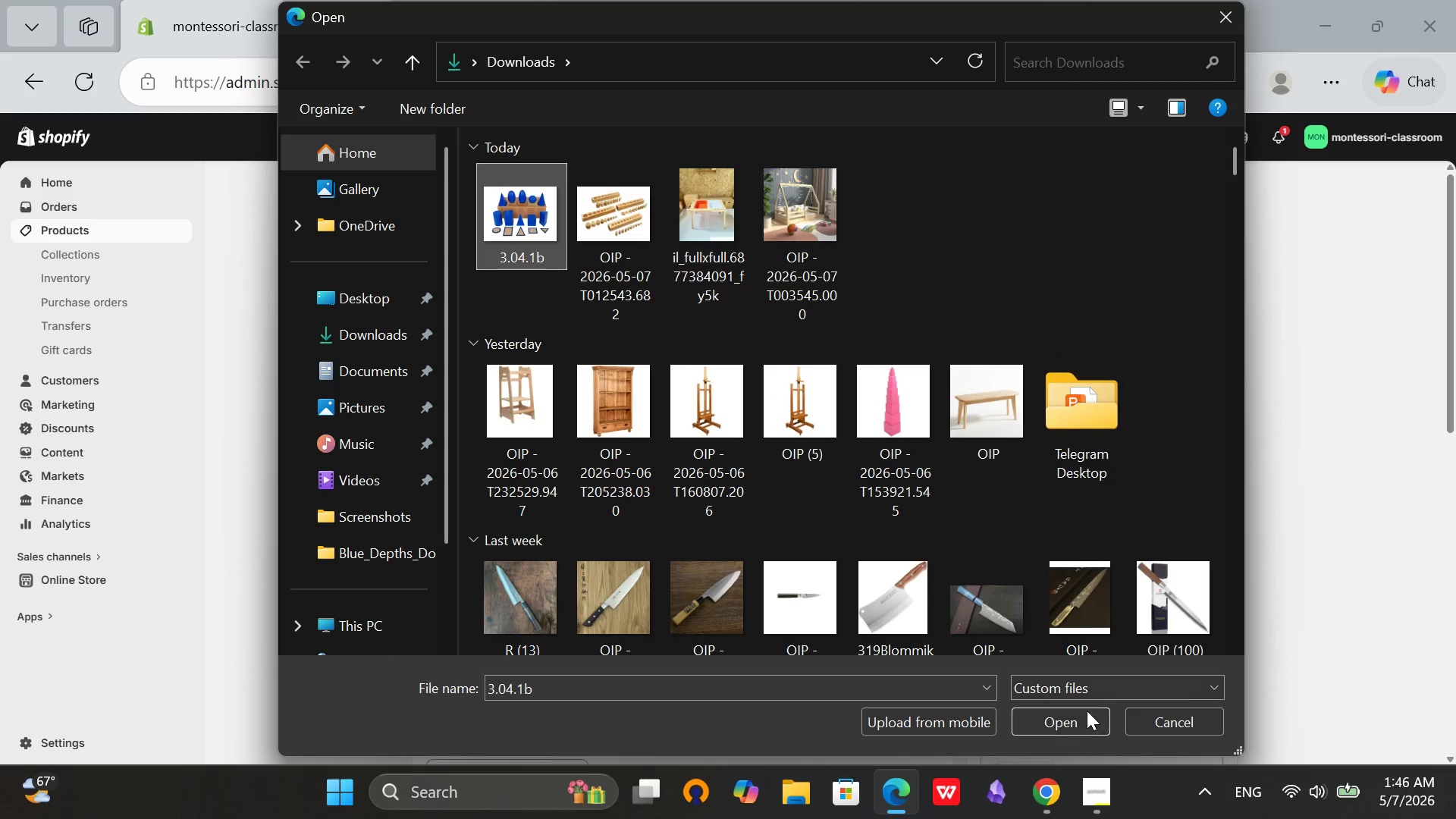 
left_click([1082, 711])
 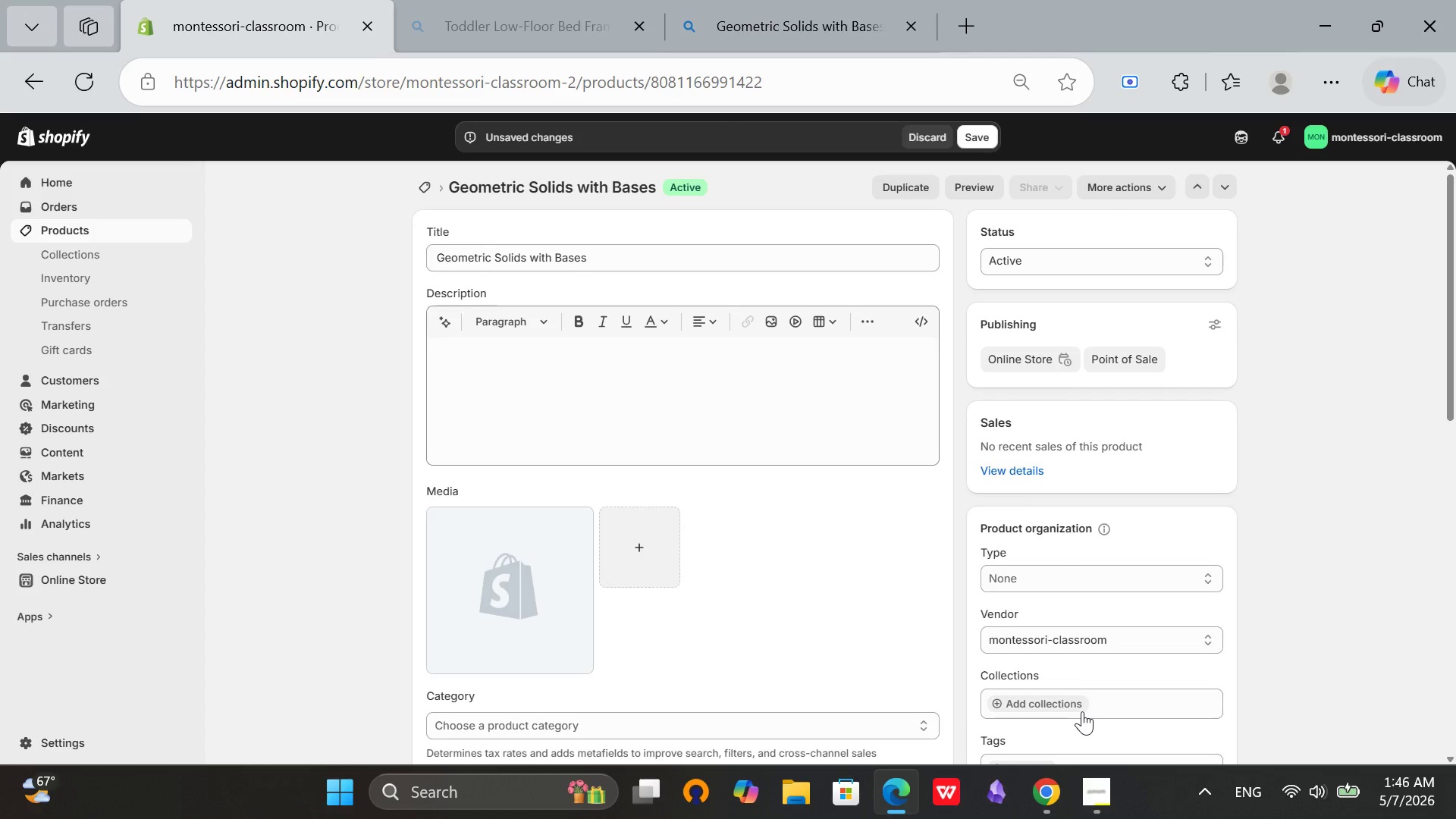 
wait(15.81)
 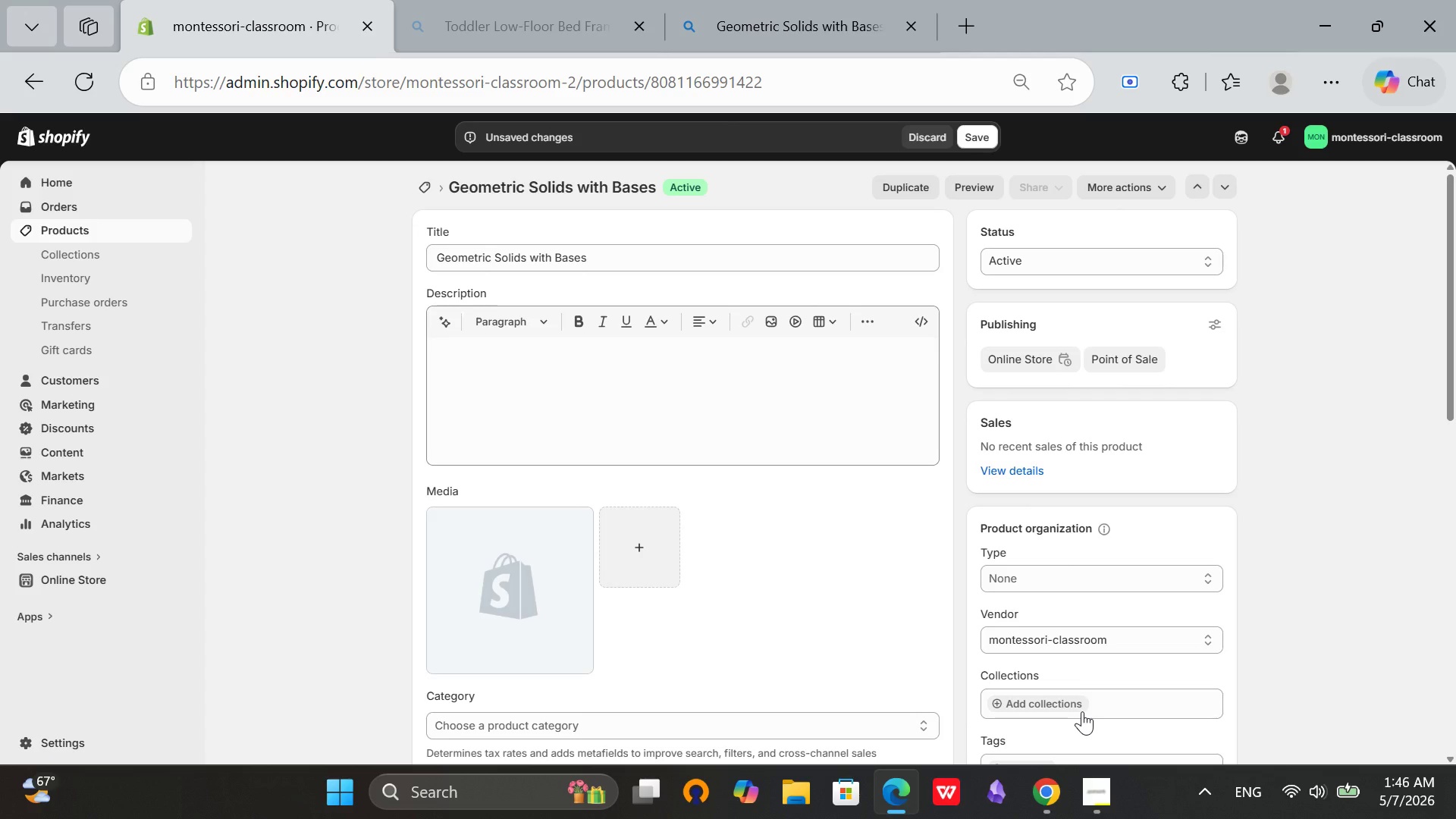 
left_click([458, 575])
 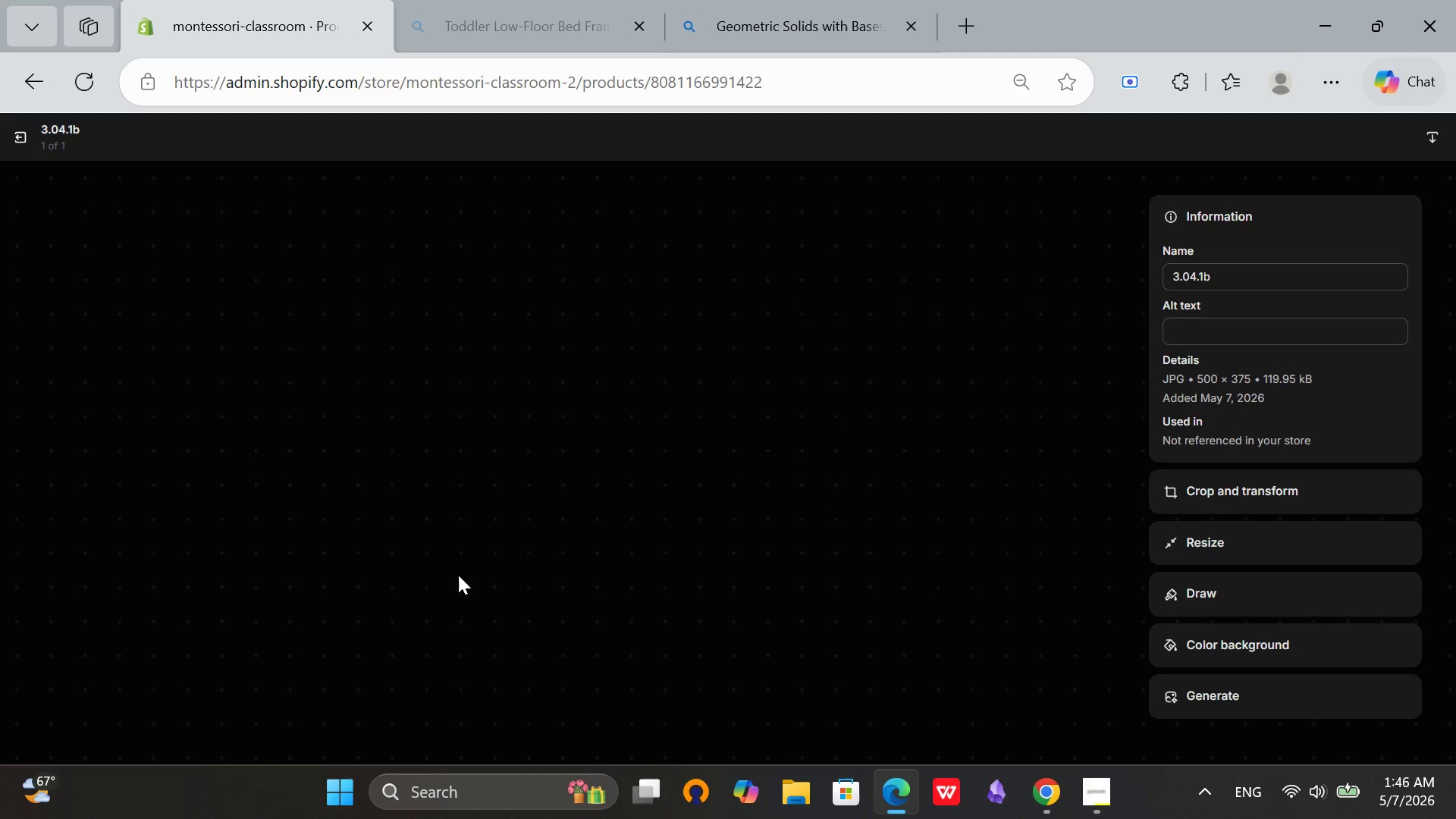 
wait(5.44)
 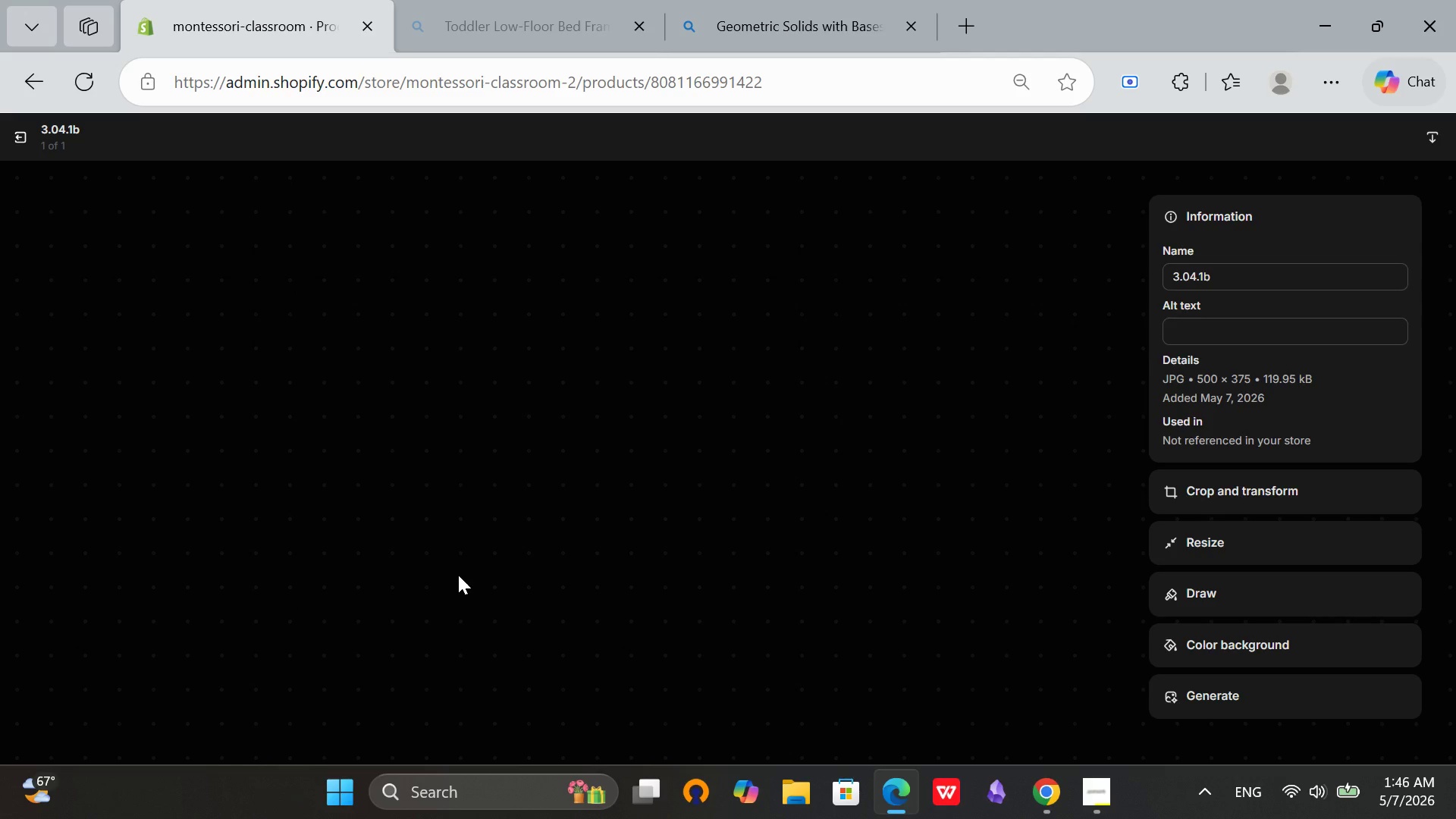 
left_click([1180, 328])
 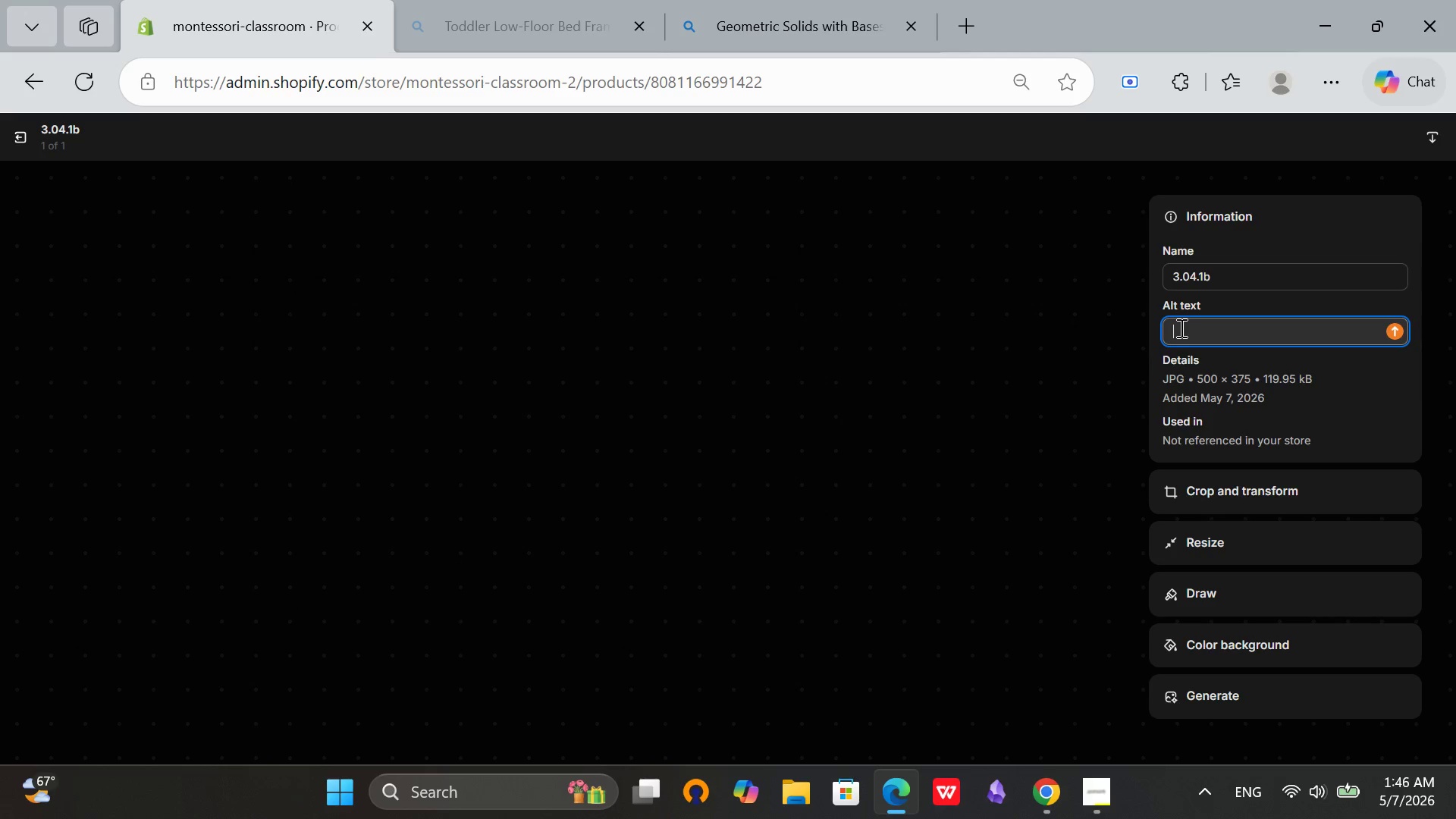 
type(Willow)
 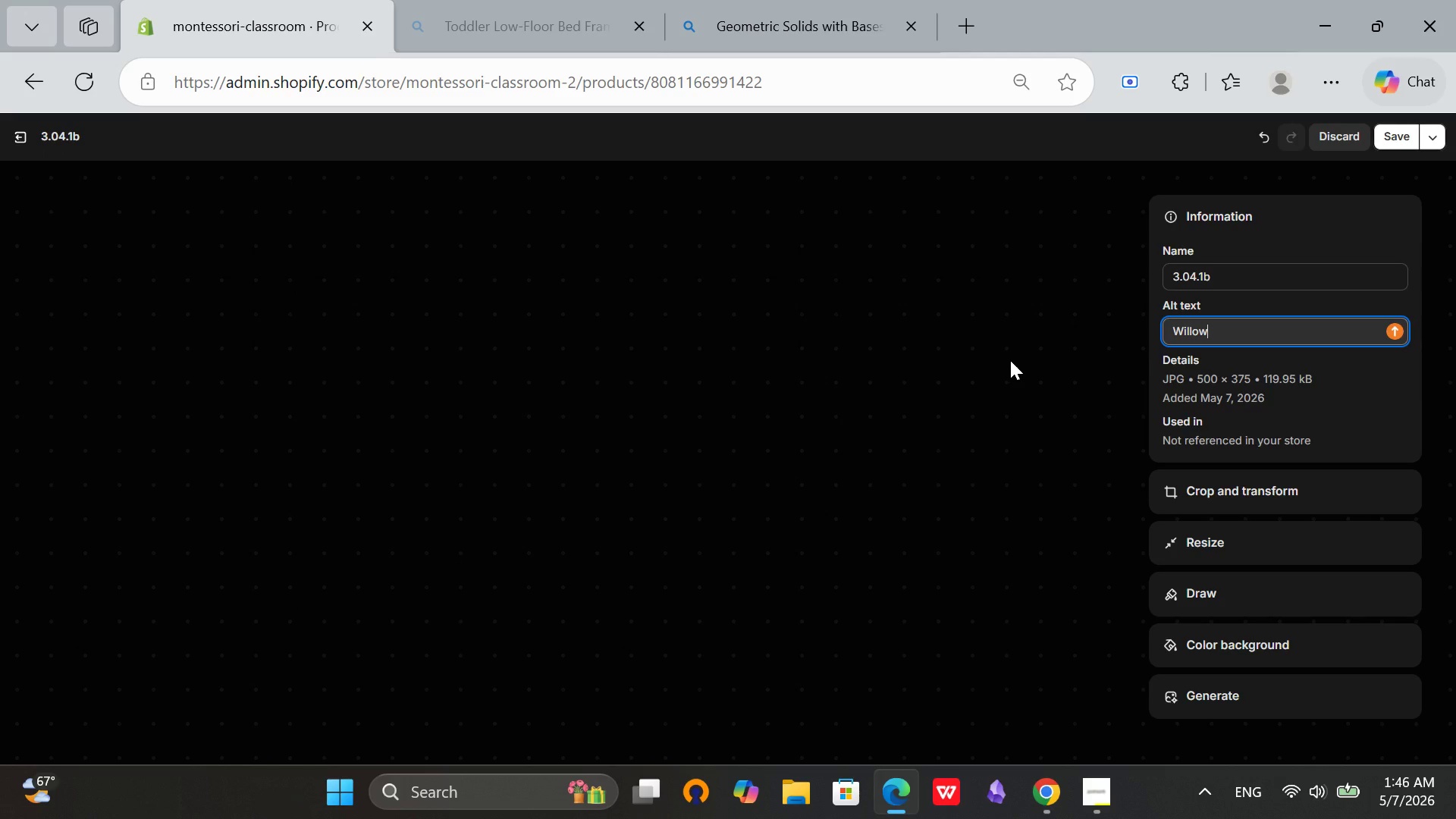 
type(brook)
 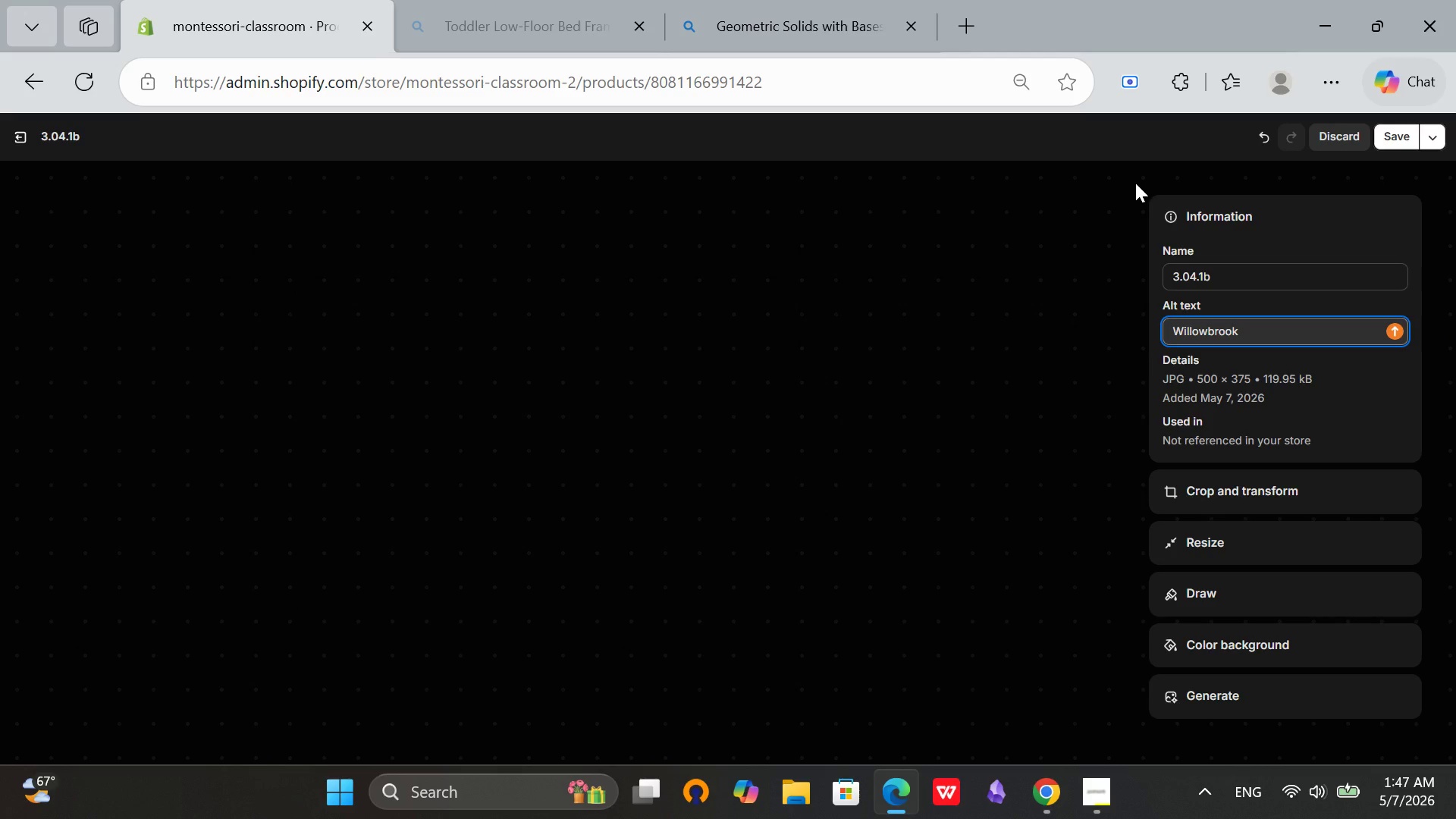 
wait(42.98)
 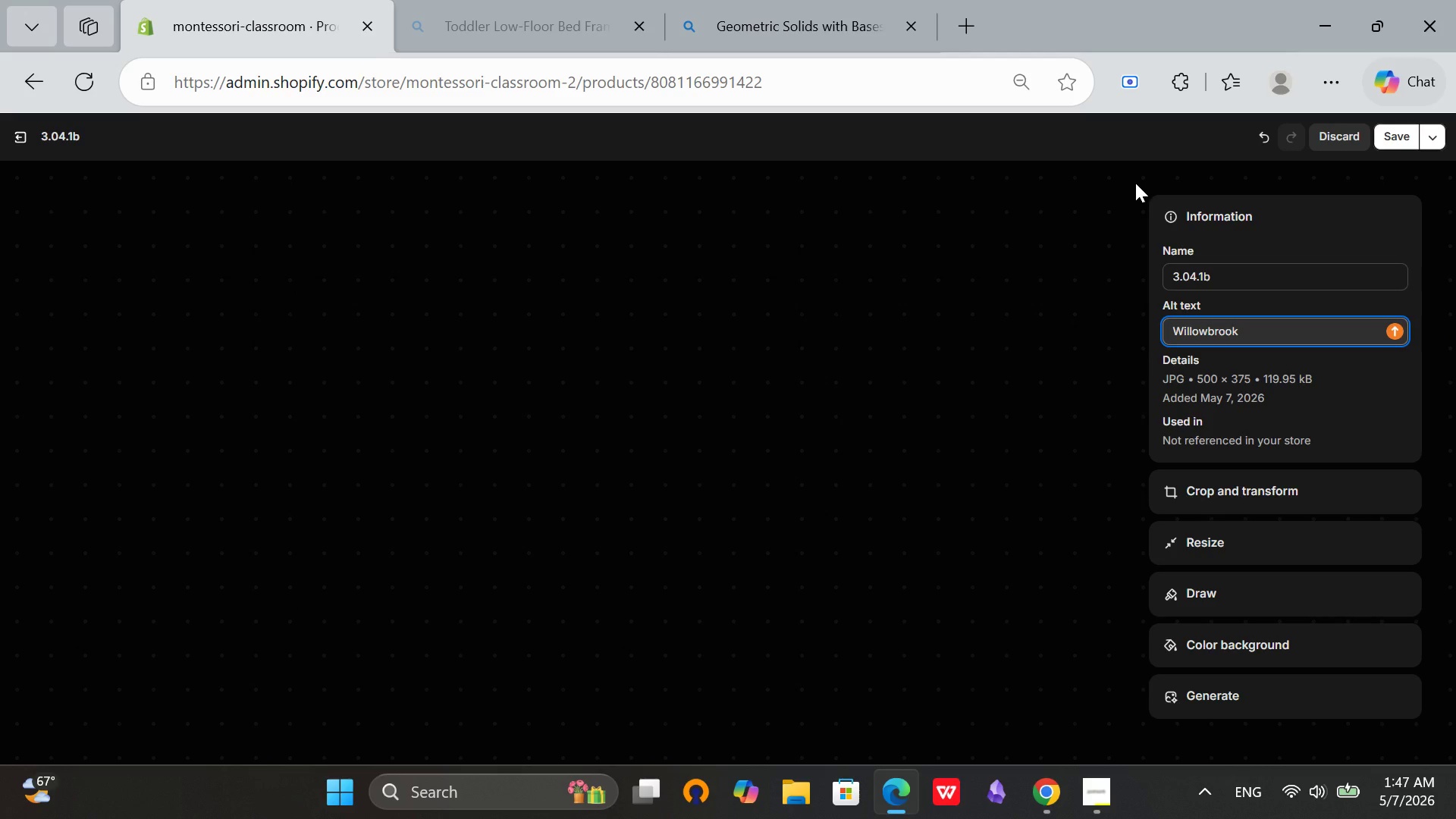 
left_click([23, 140])
 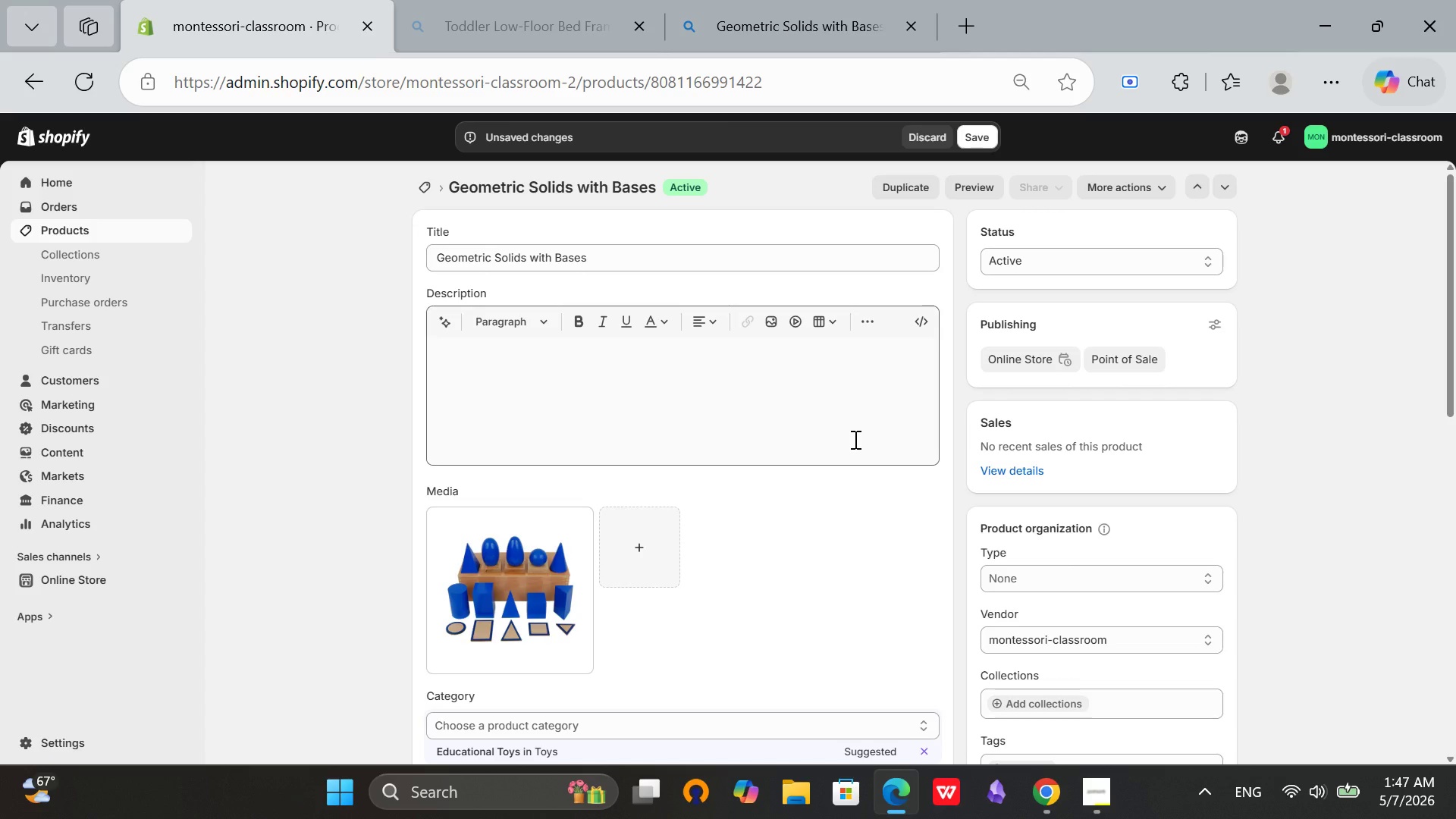 
wait(9.38)
 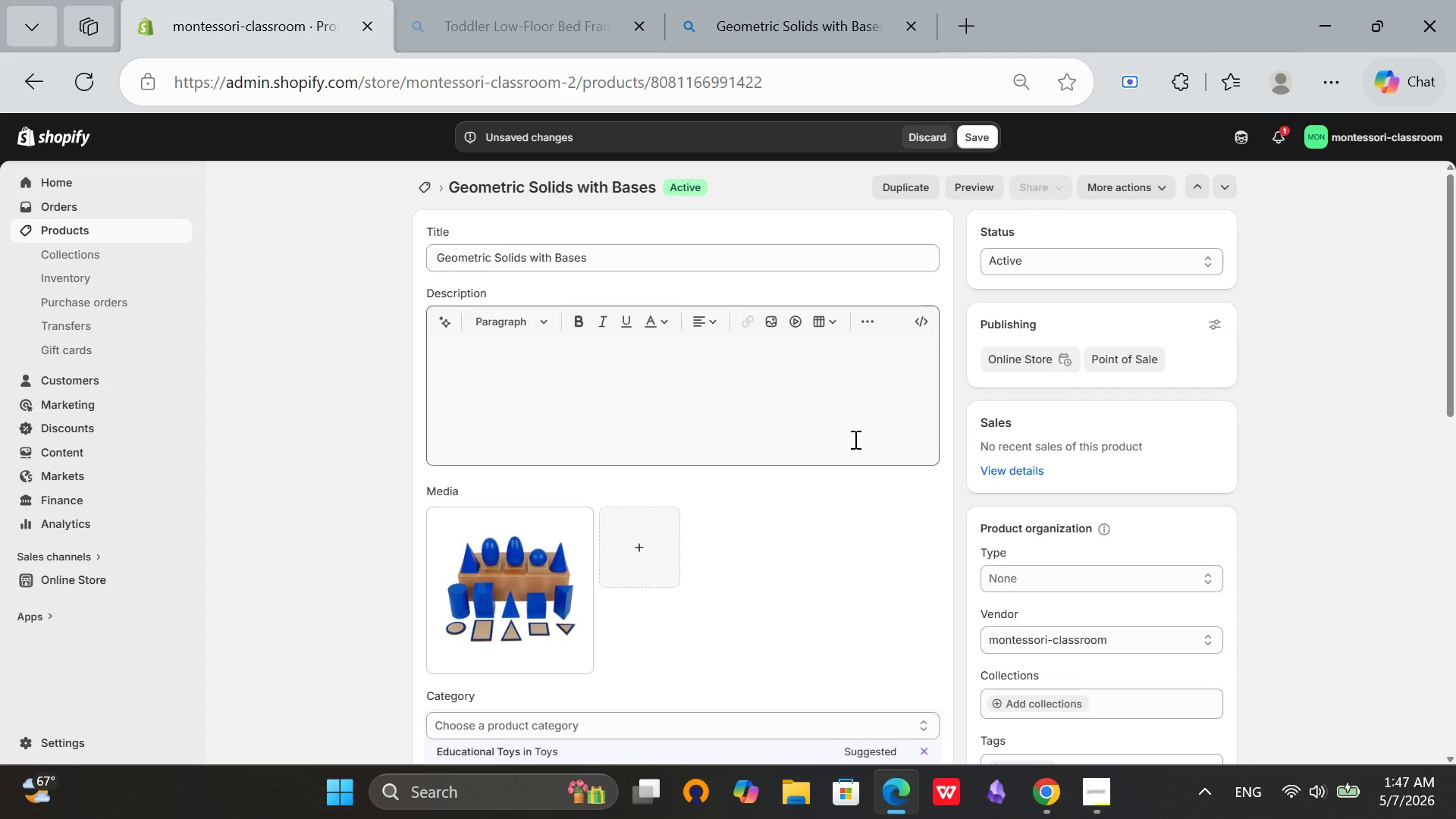 
left_click([500, 594])
 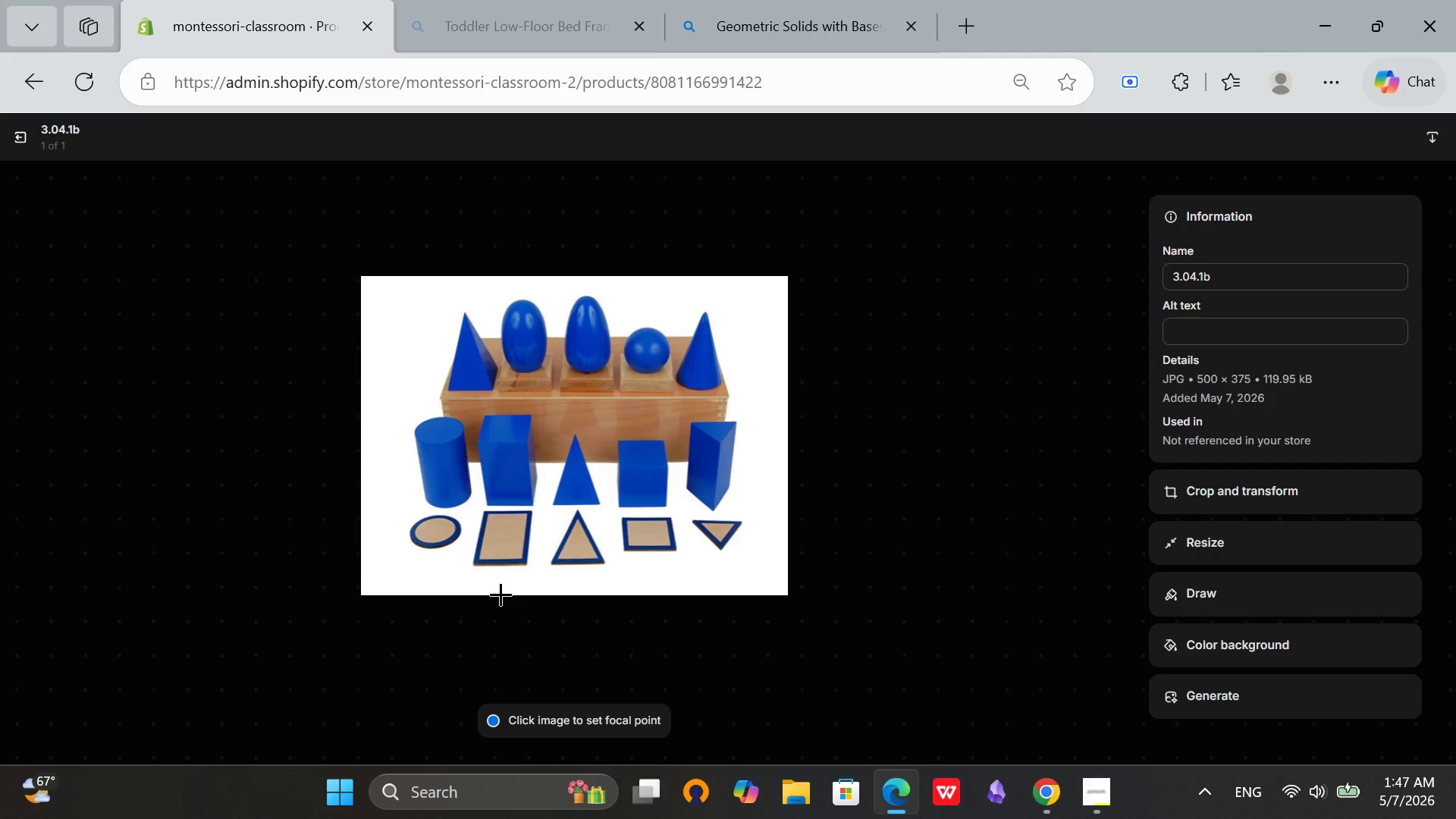 
wait(5.66)
 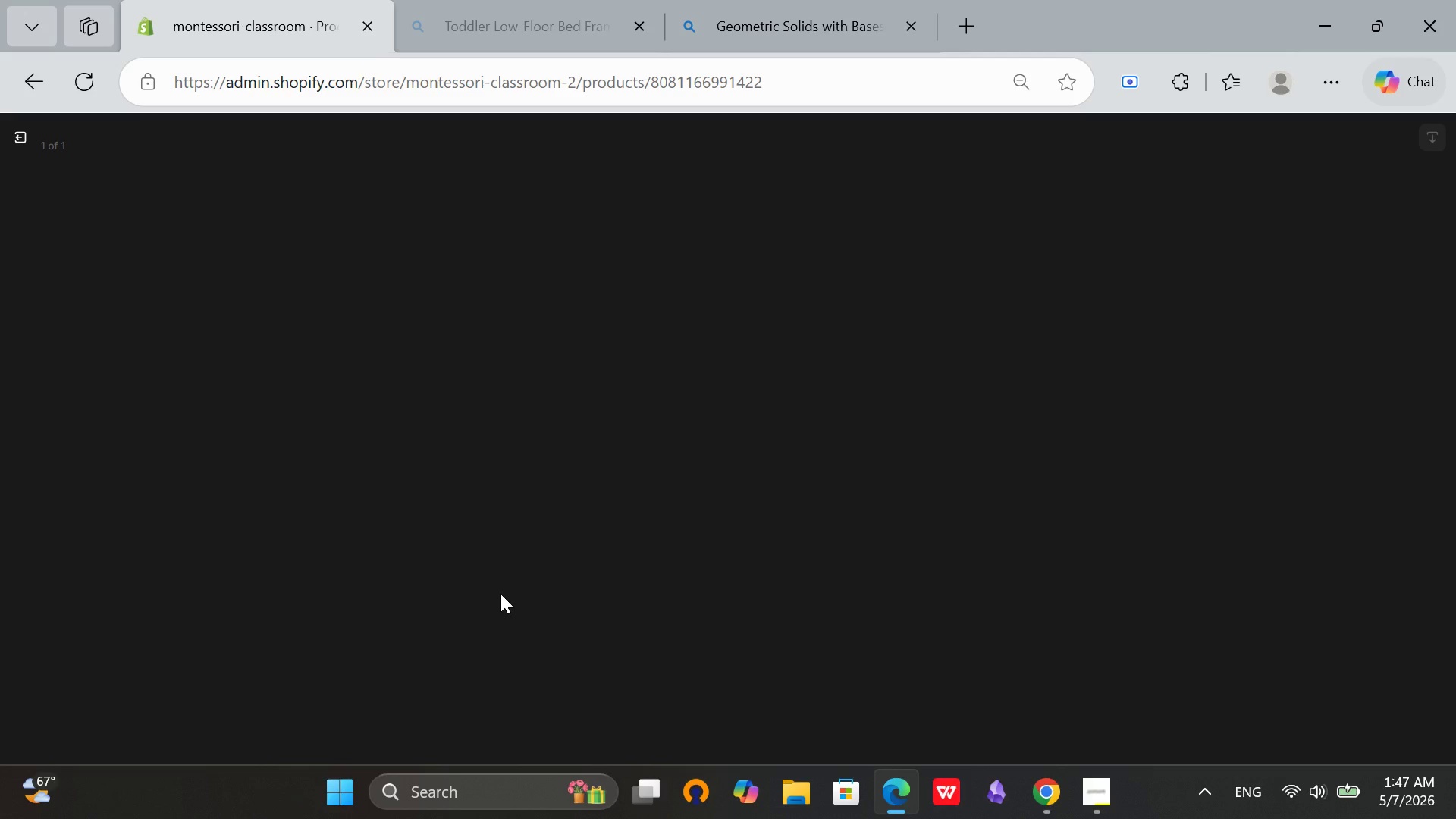 
left_click([1291, 336])
 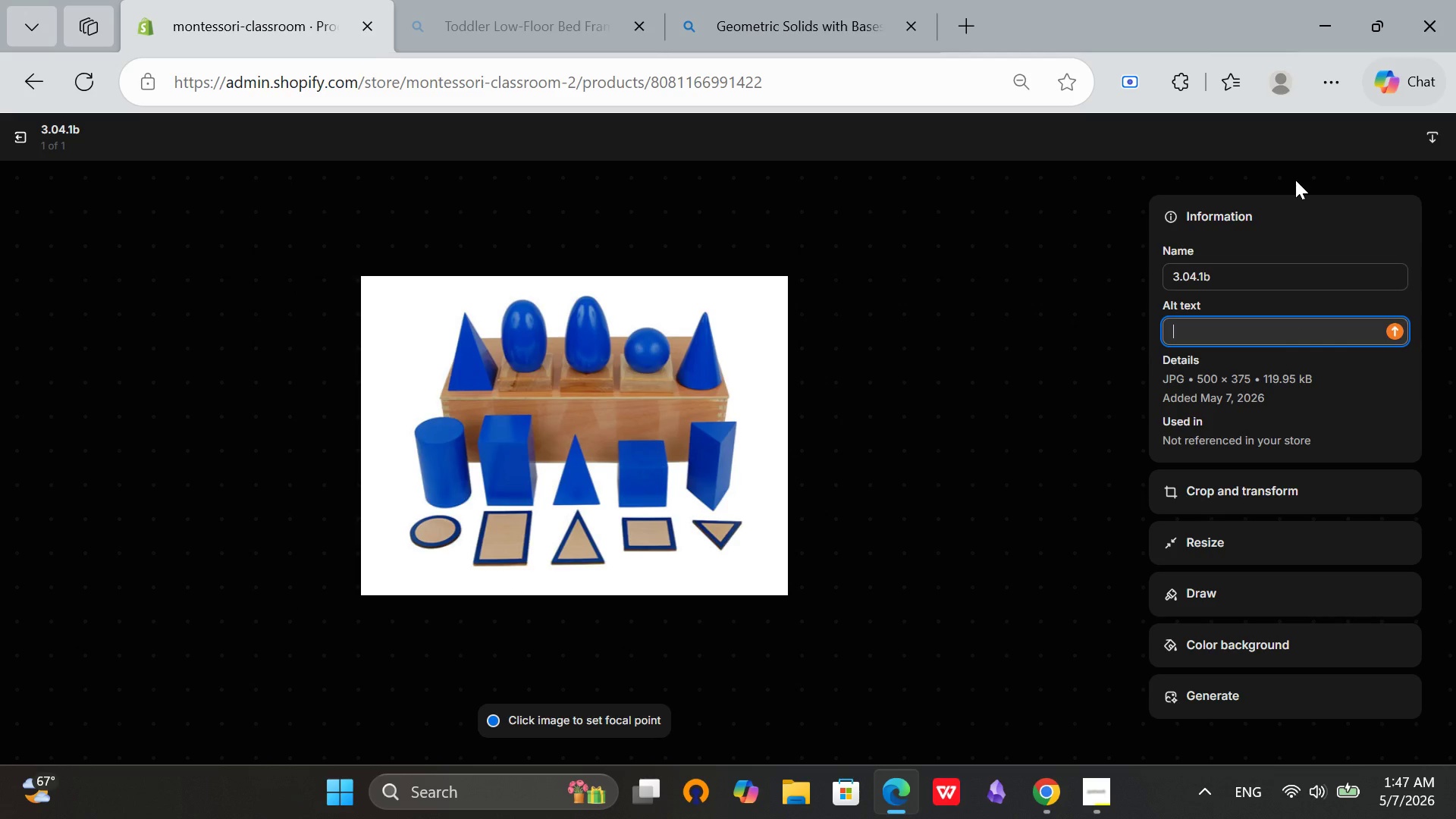 
type(Willow)
 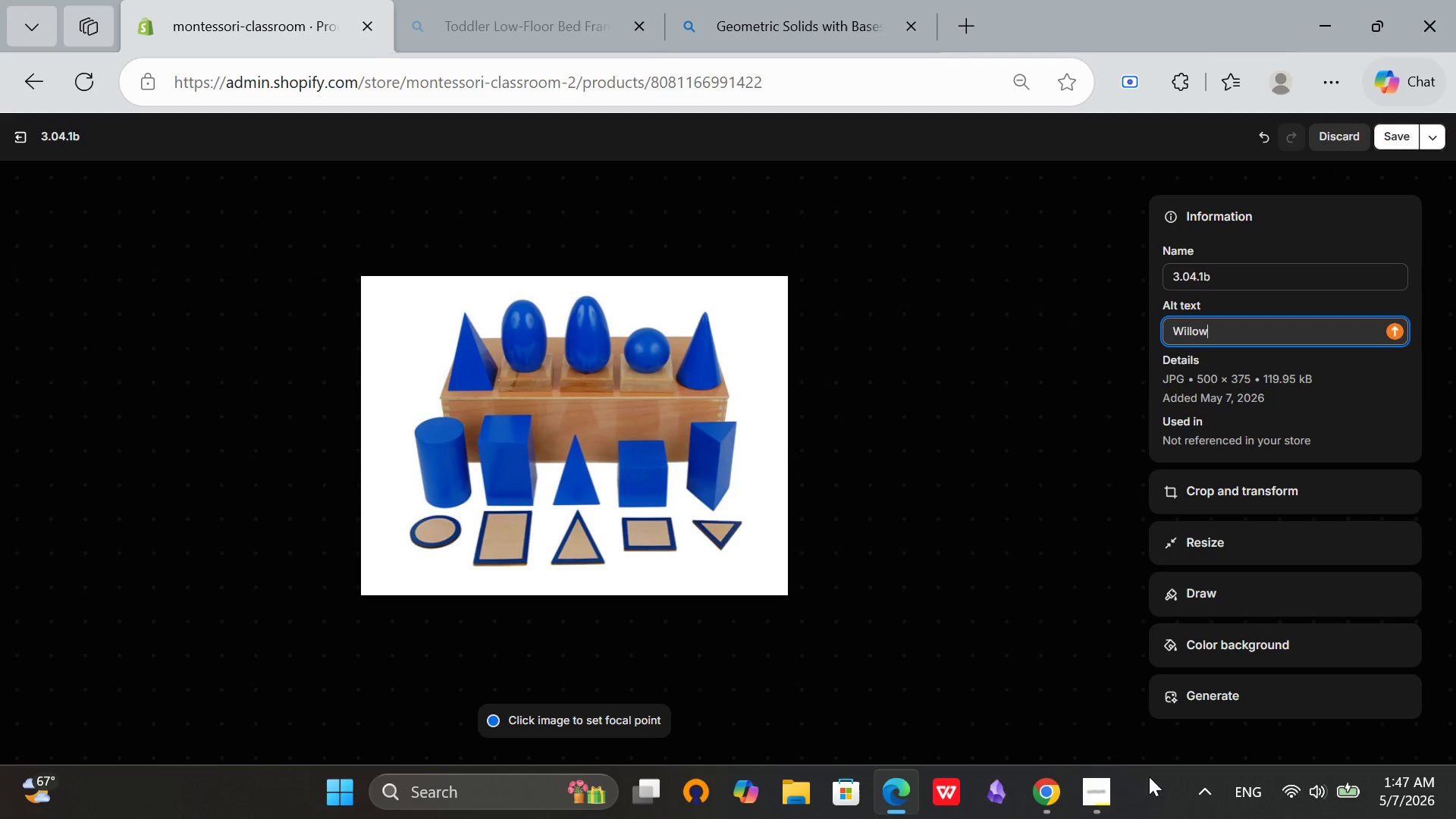 
left_click([1087, 810])